 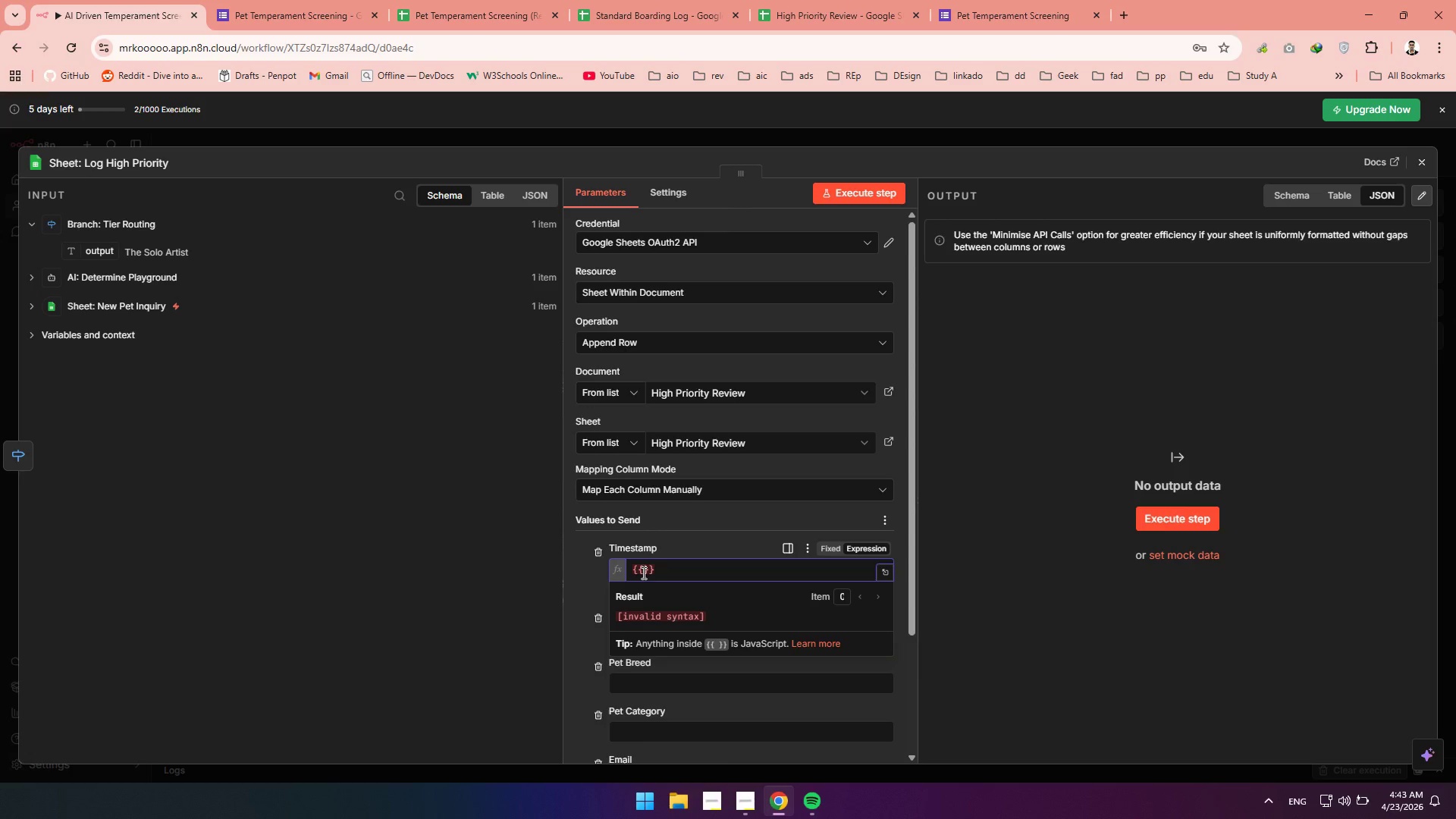 
type($now.toiso)
key(Tab)
 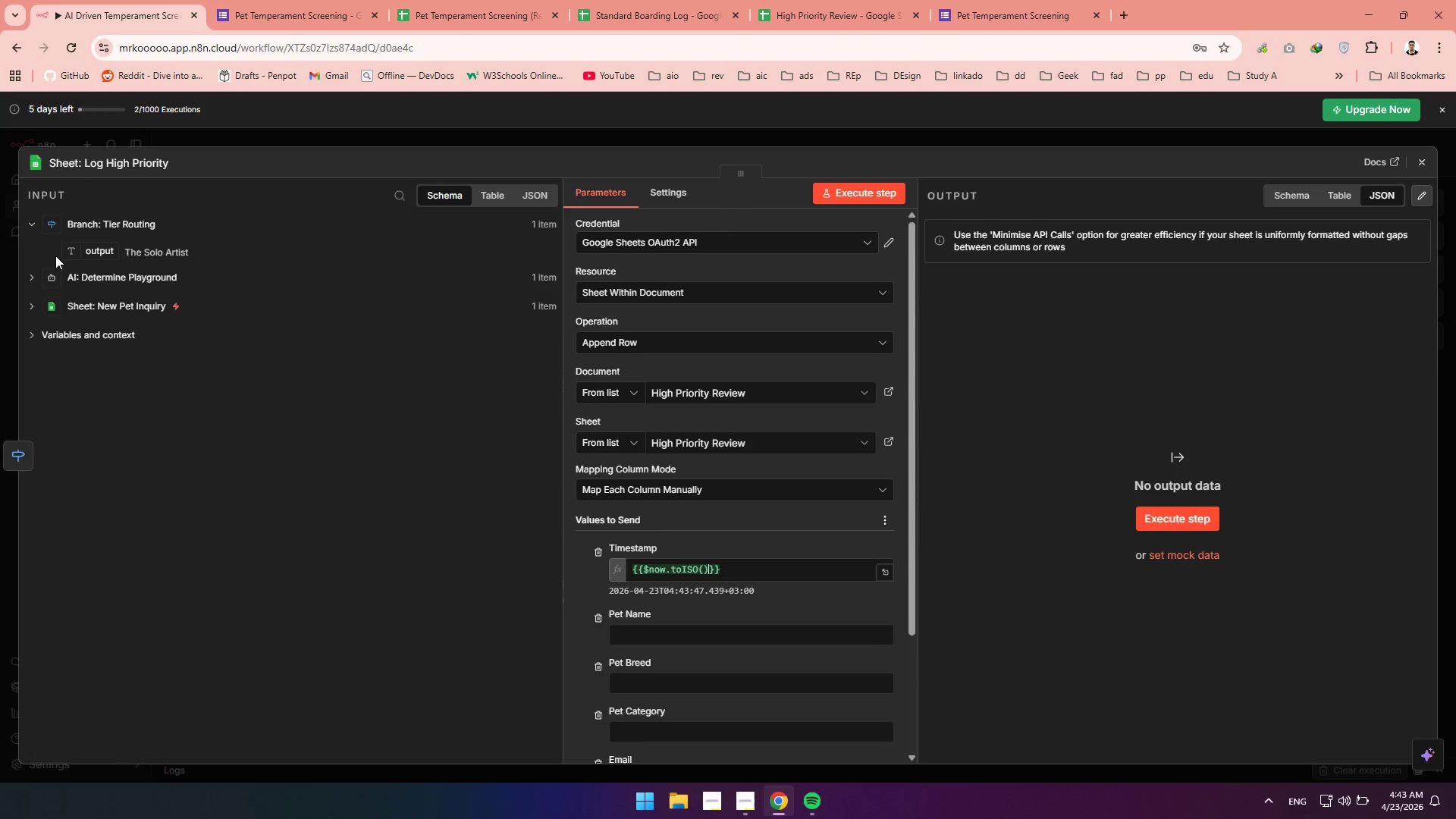 
left_click([34, 303])
 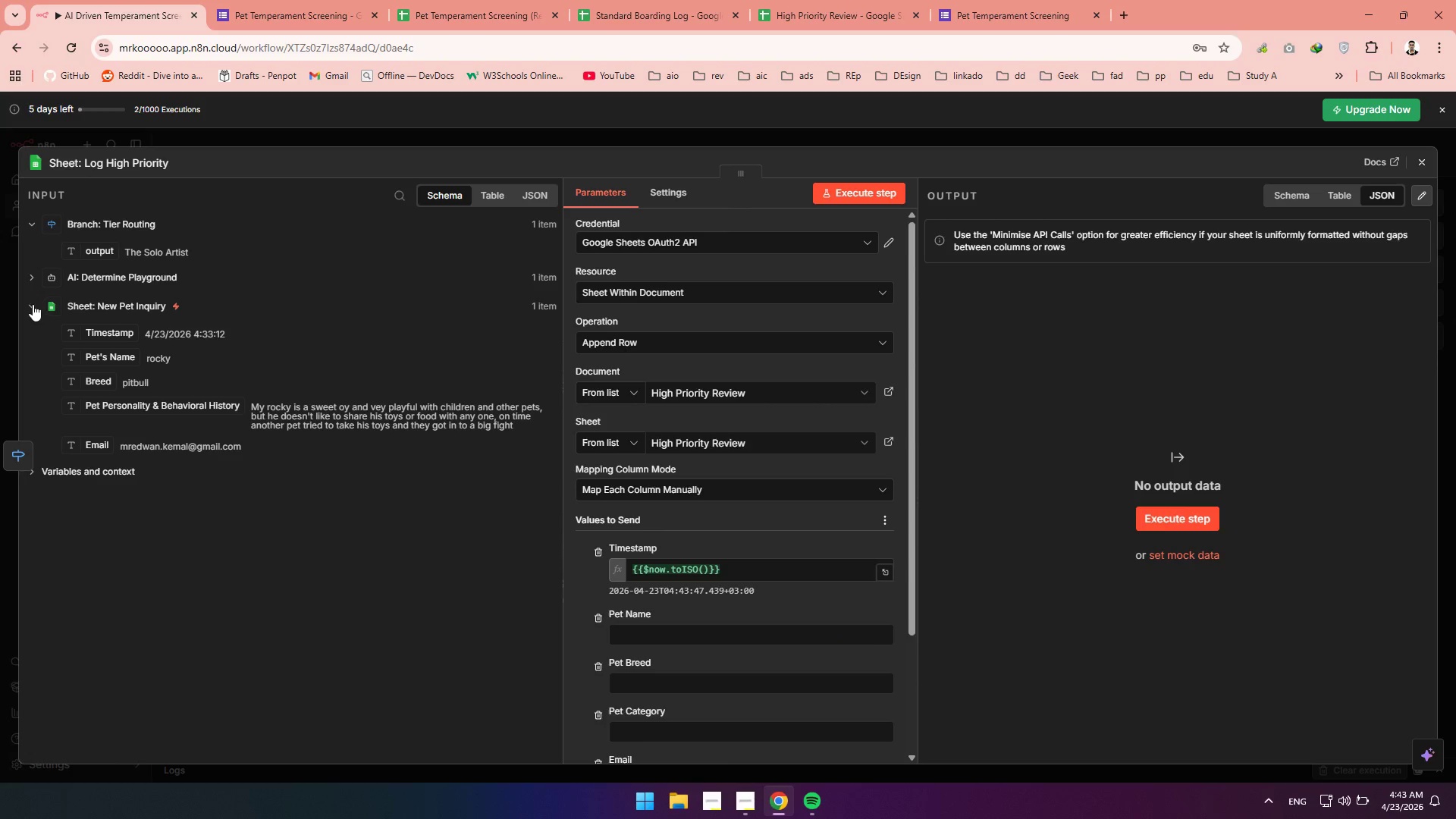 
left_click([32, 304])
 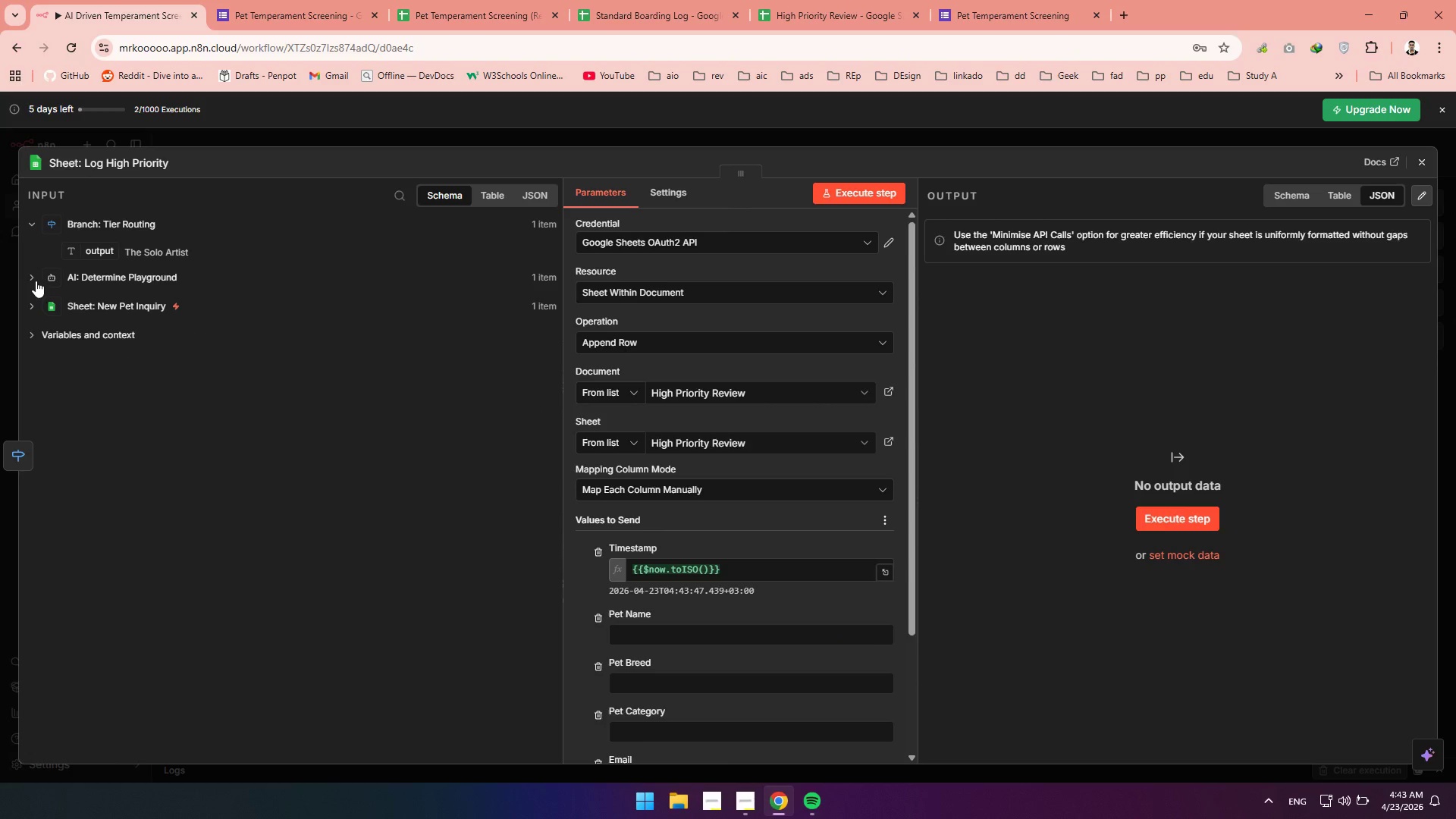 
left_click([36, 279])
 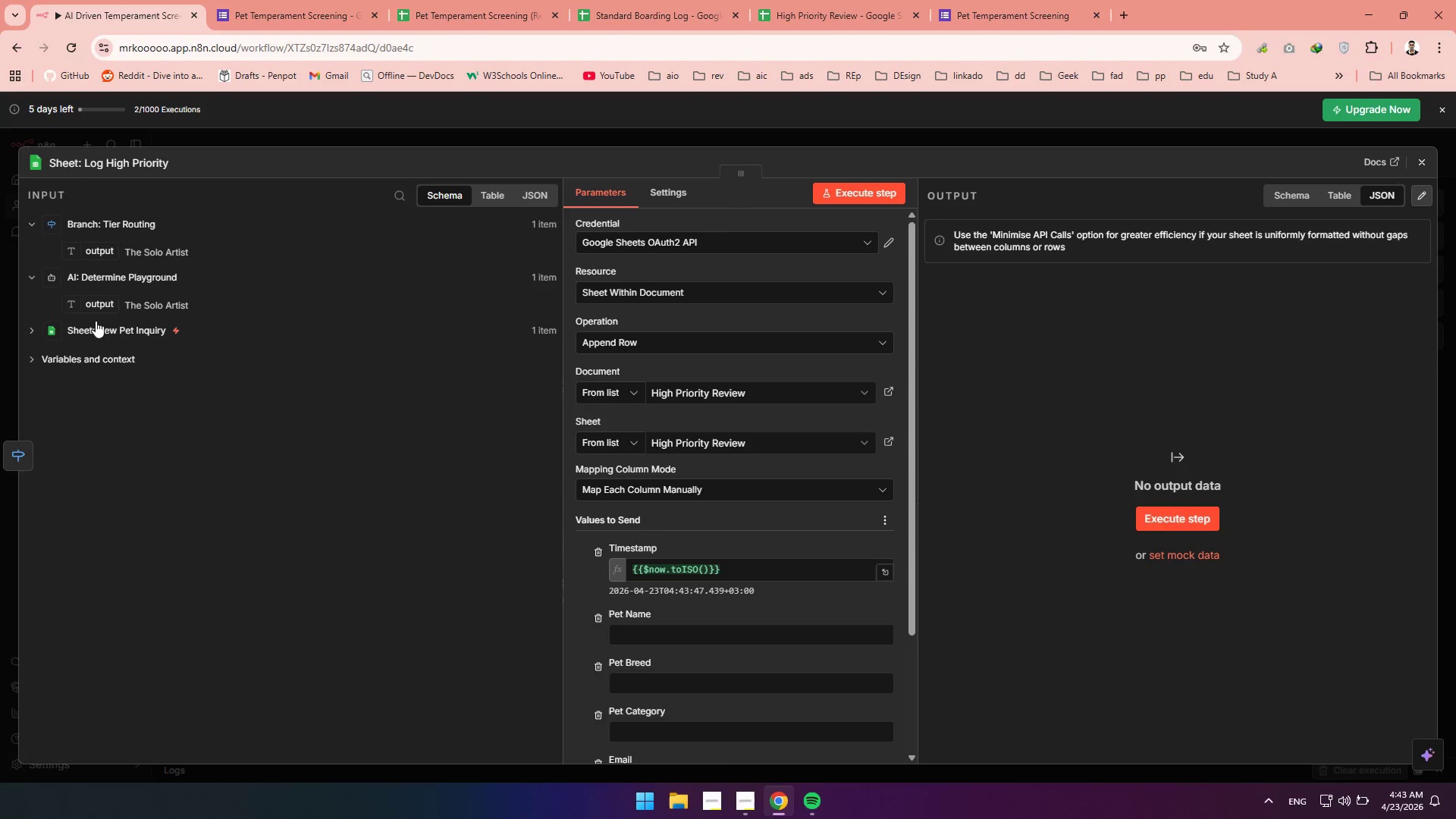 
left_click_drag(start_coordinate=[86, 307], to_coordinate=[659, 735])
 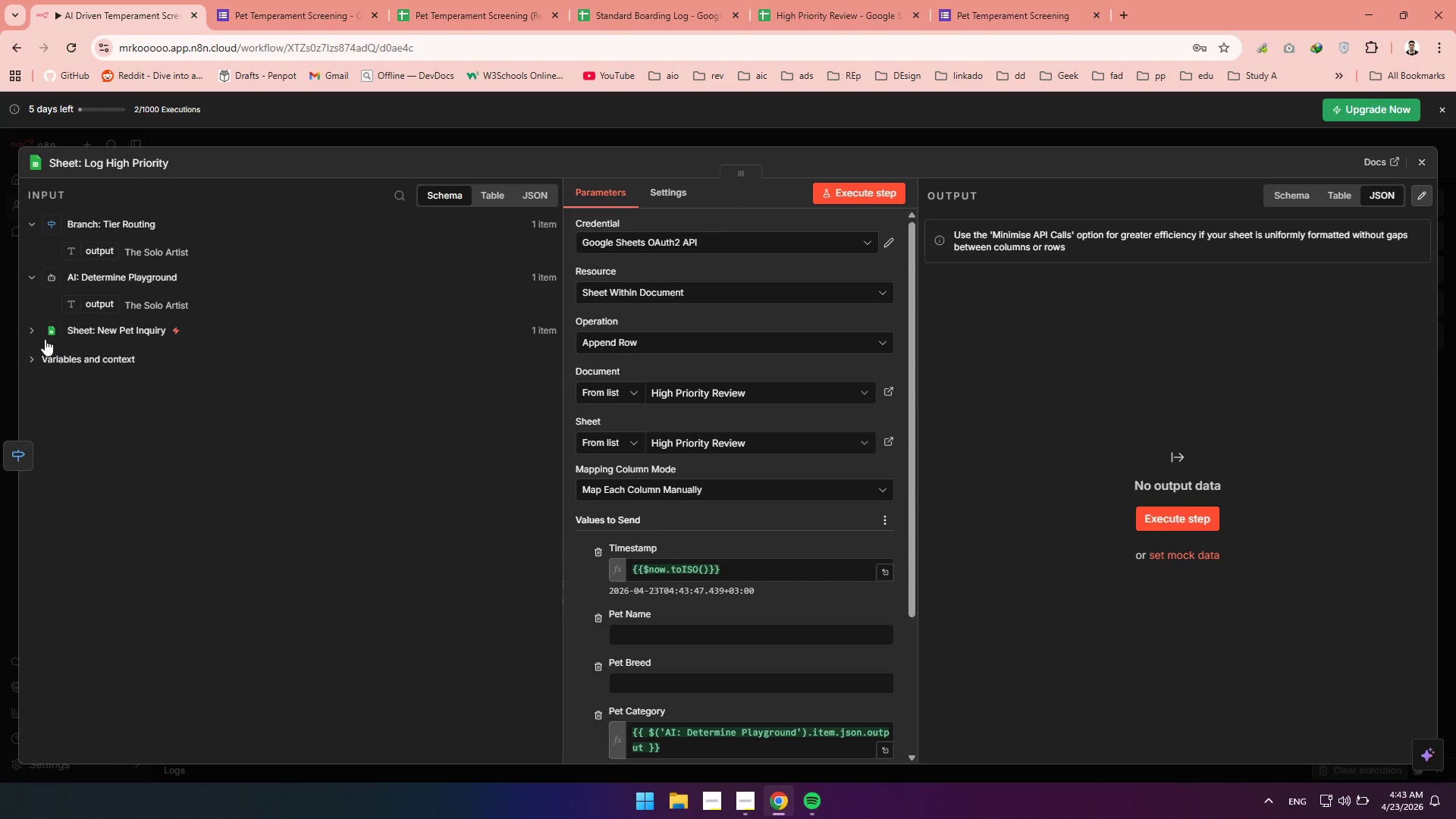 
left_click([36, 337])
 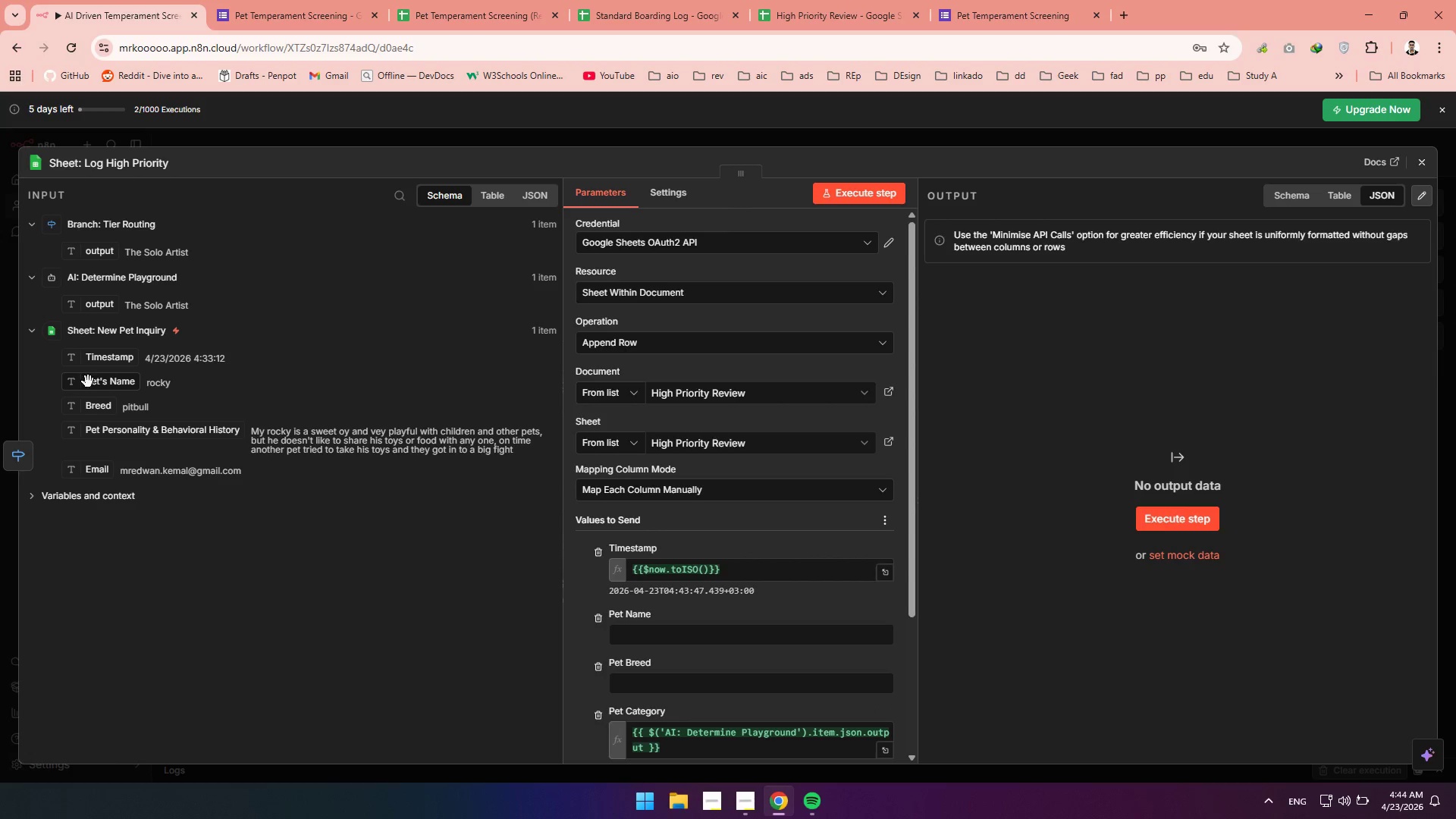 
left_click_drag(start_coordinate=[90, 390], to_coordinate=[623, 630])
 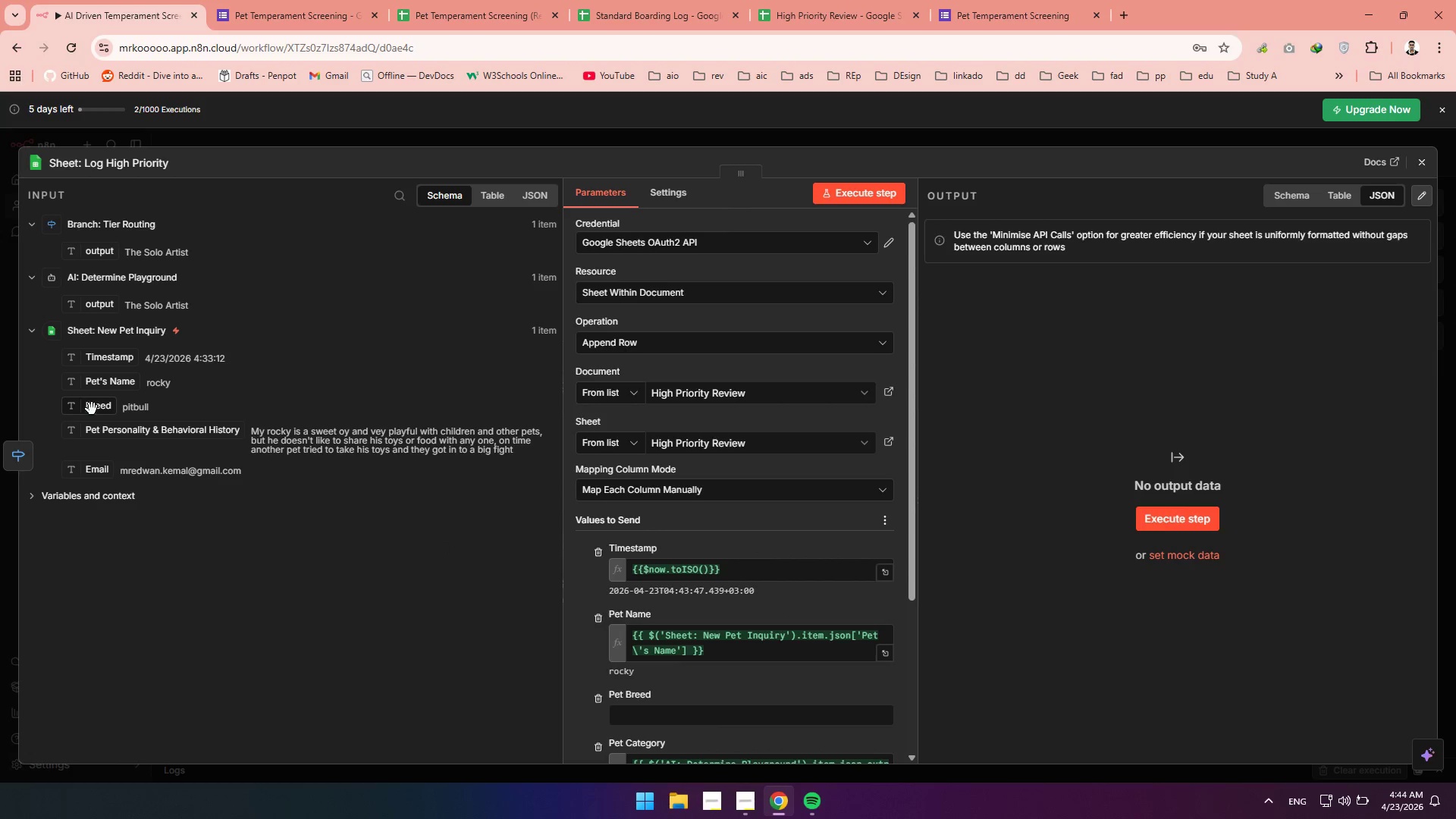 
left_click_drag(start_coordinate=[92, 410], to_coordinate=[662, 716])
 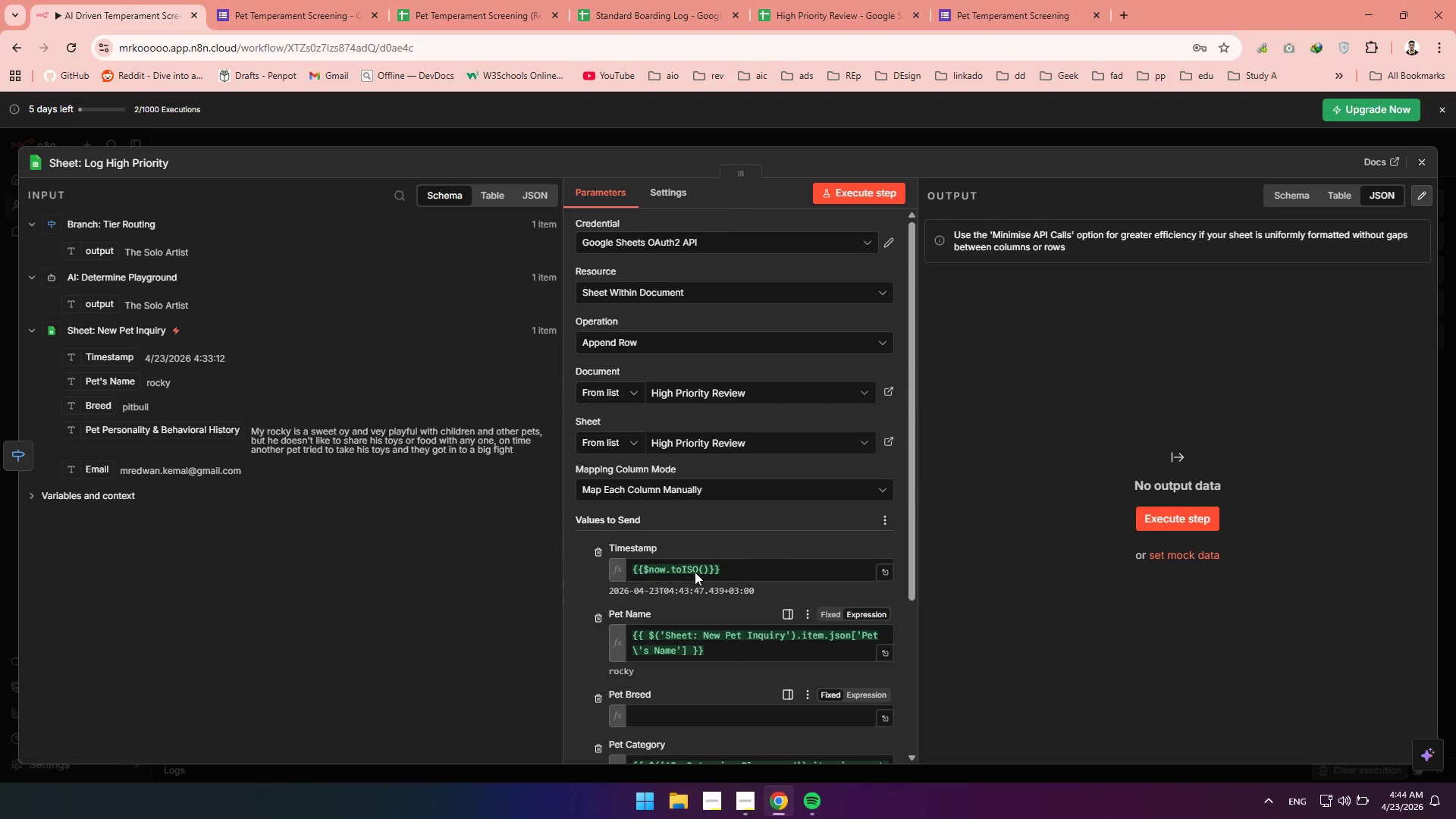 
scroll: coordinate [695, 569], scroll_direction: down, amount: 5.0
 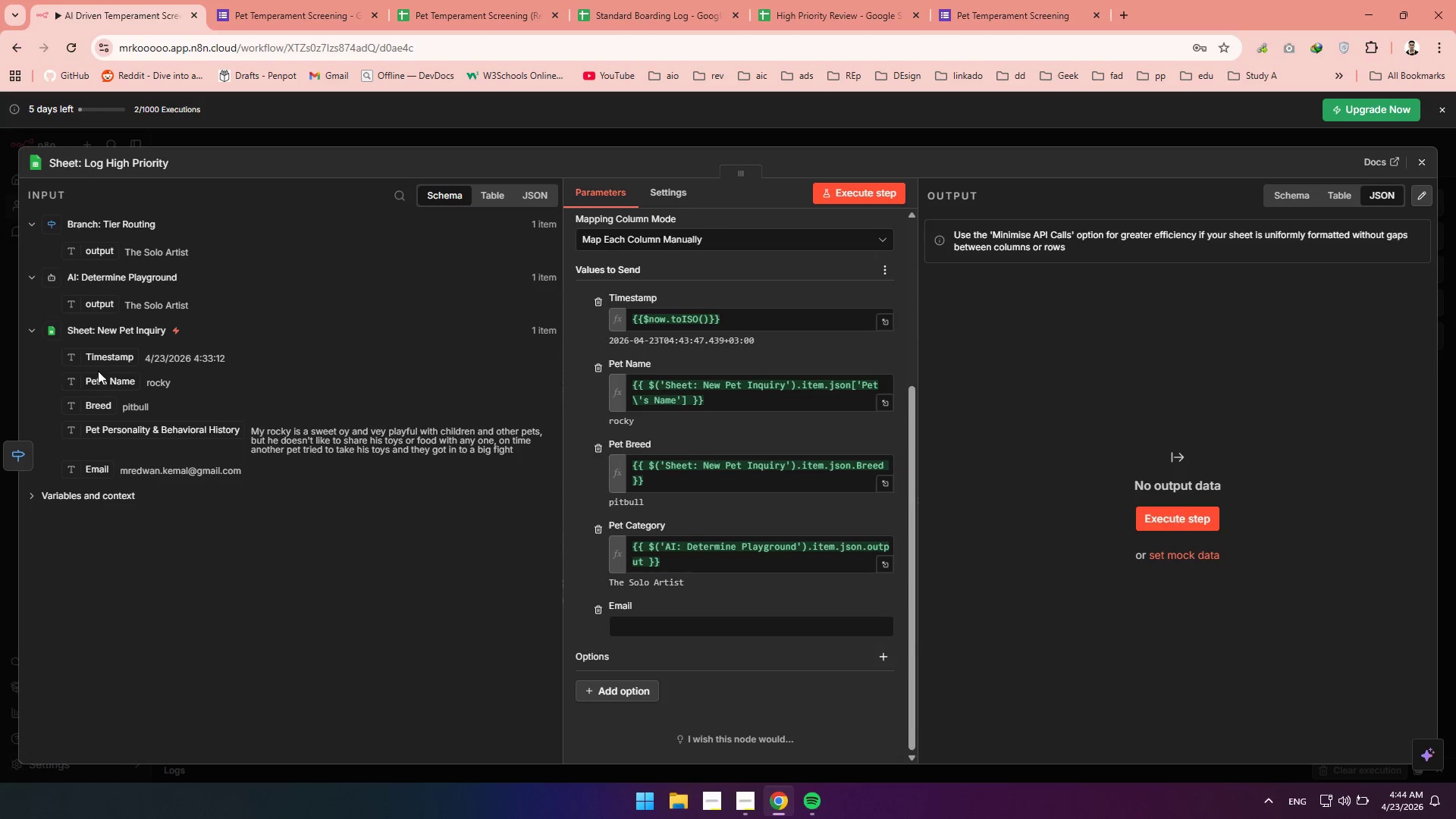 
left_click_drag(start_coordinate=[103, 472], to_coordinate=[663, 622])
 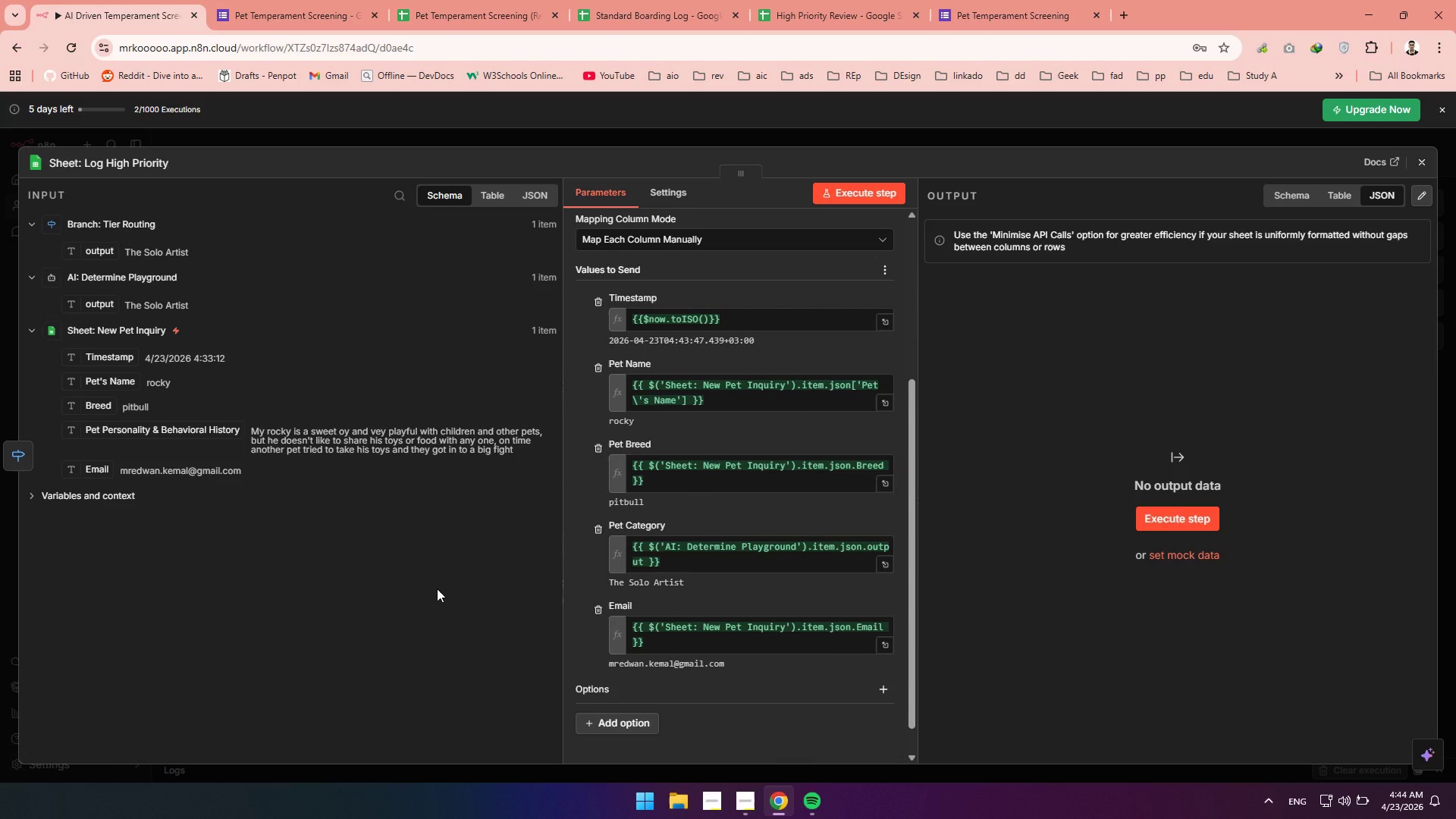 
left_click([437, 588])
 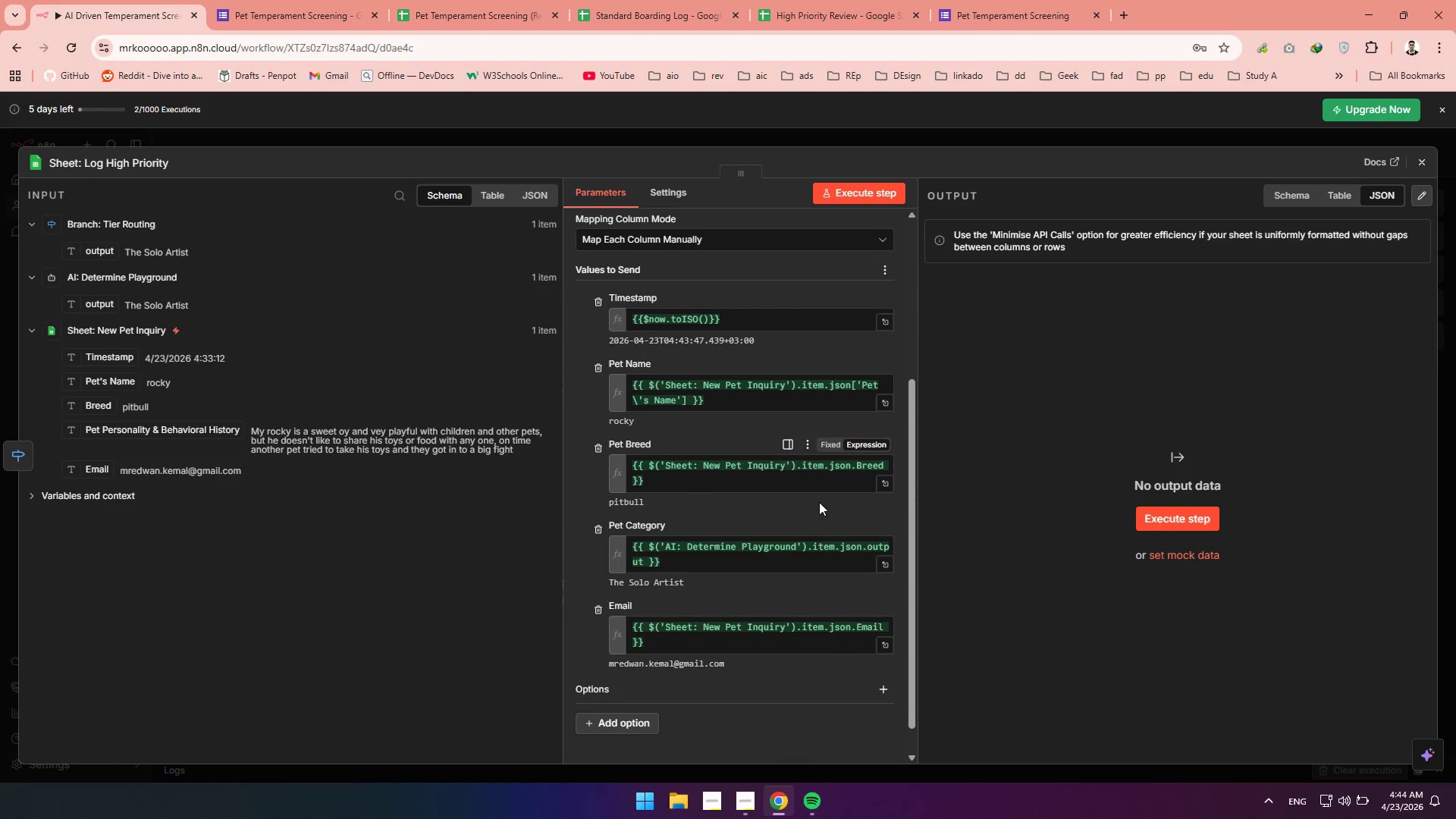 
scroll: coordinate [819, 500], scroll_direction: down, amount: 2.0
 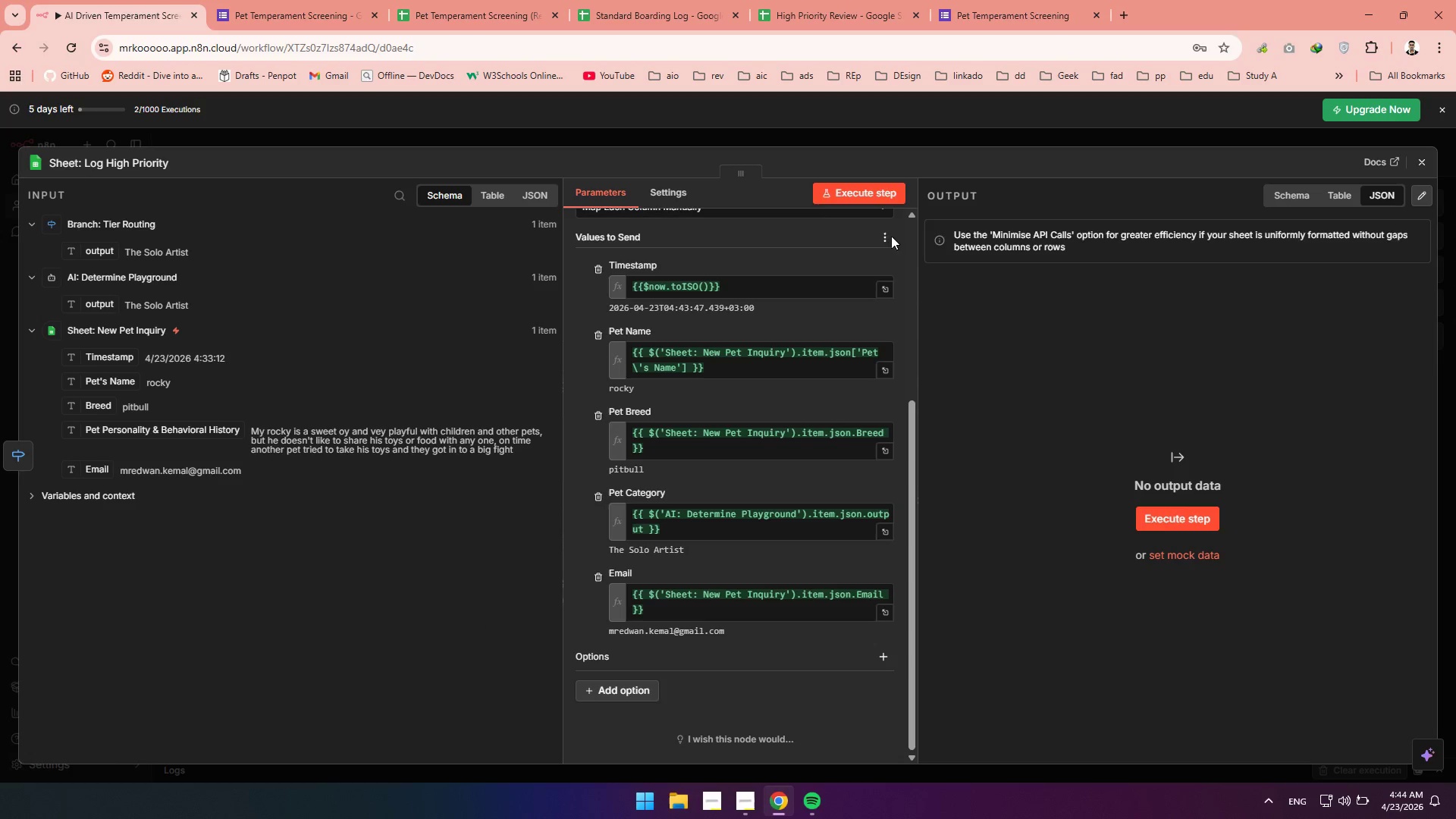 
left_click([861, 192])
 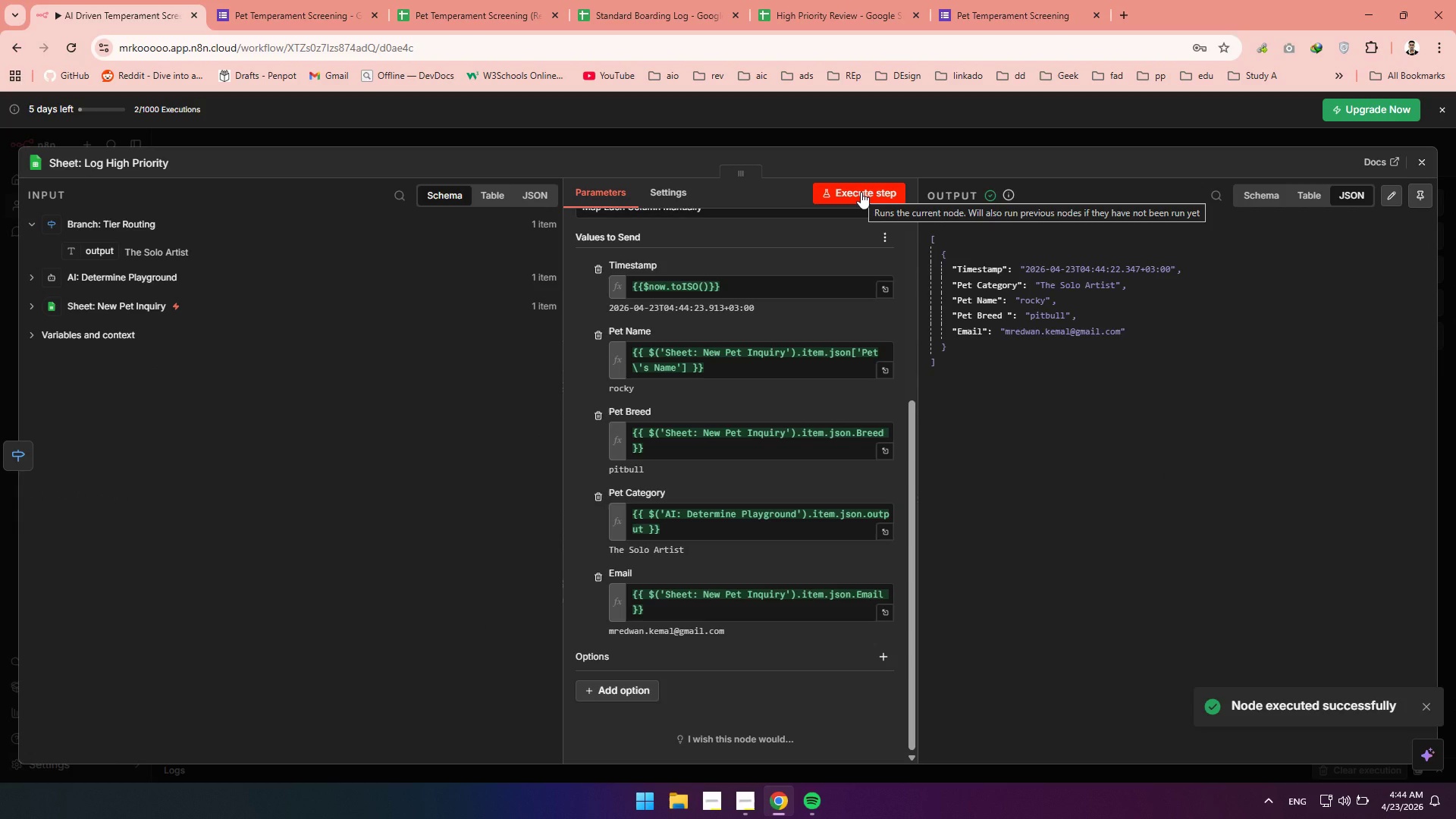 
wait(6.84)
 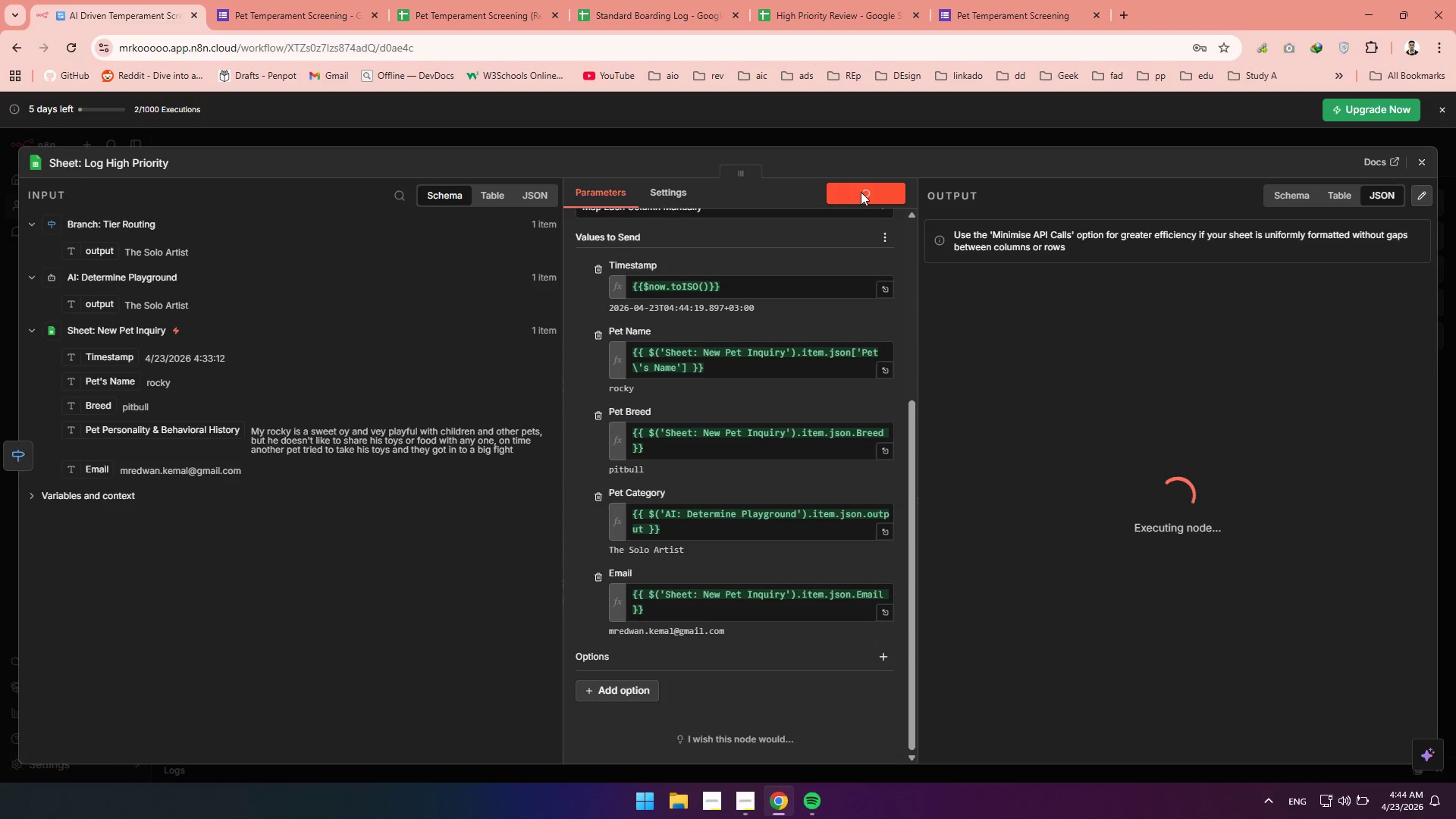 
left_click([1251, 205])
 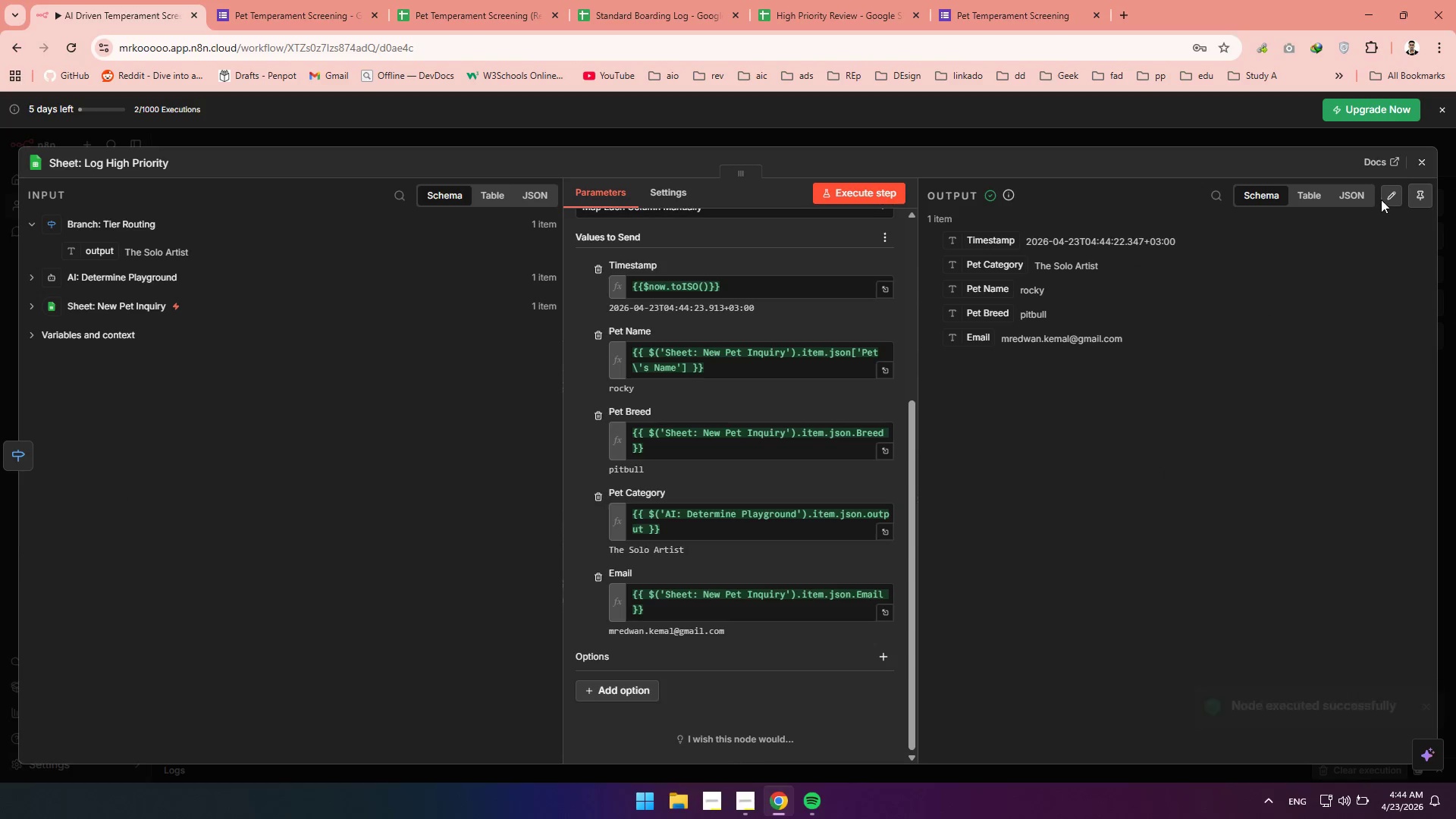 
left_click([1417, 158])
 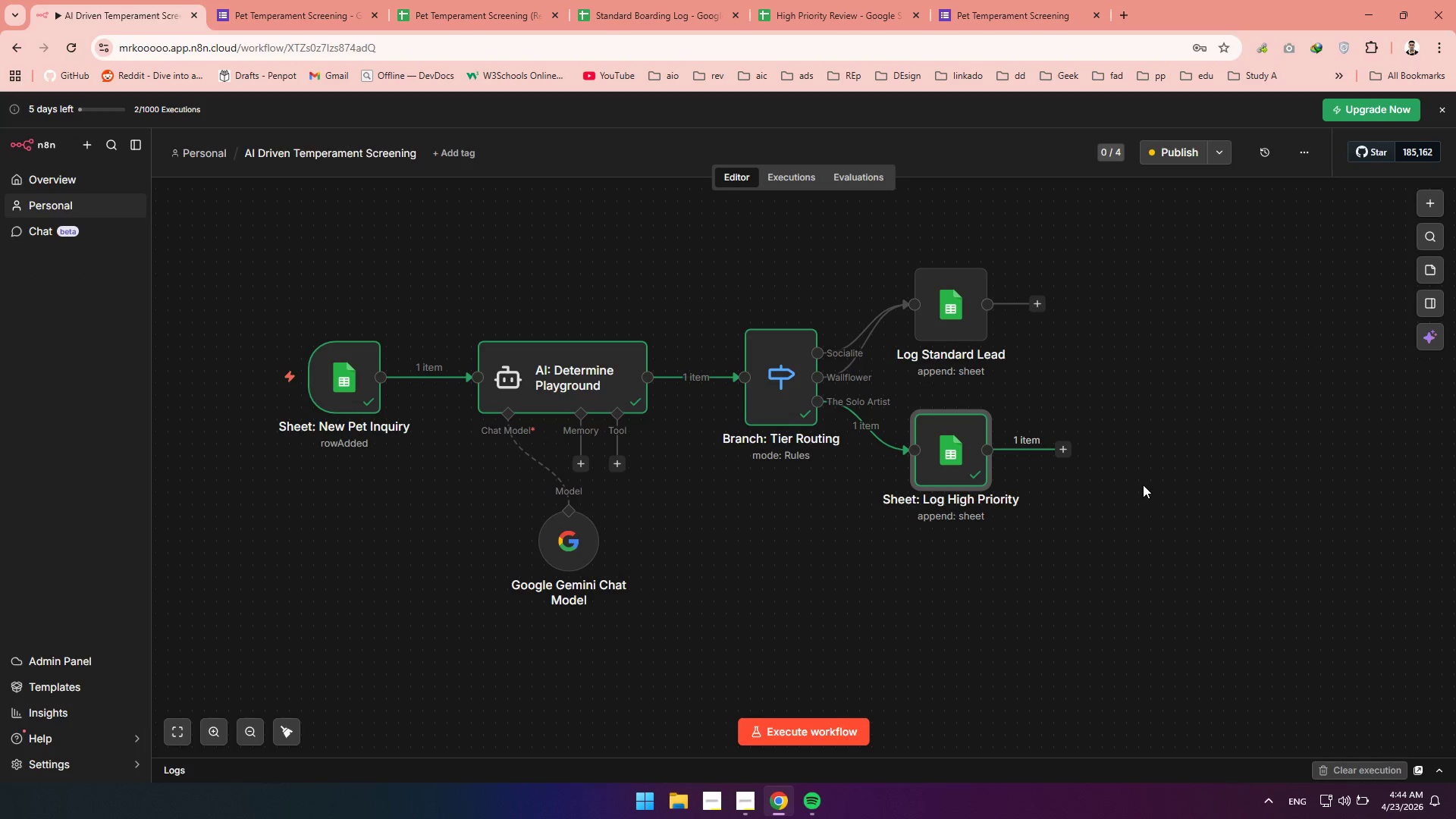 
hold_key(key=Space, duration=1.23)
 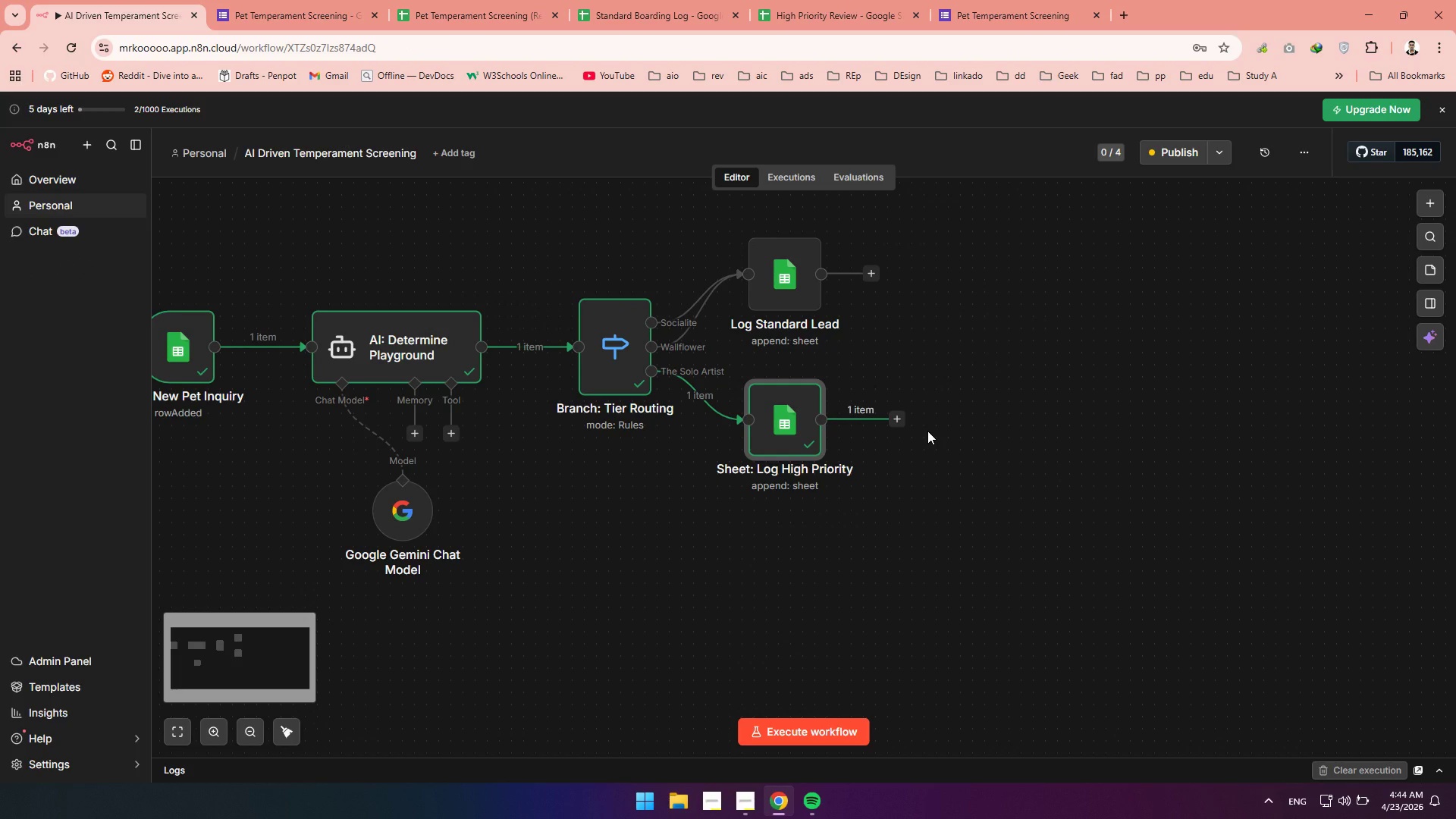 
left_click_drag(start_coordinate=[1151, 477], to_coordinate=[985, 447])
 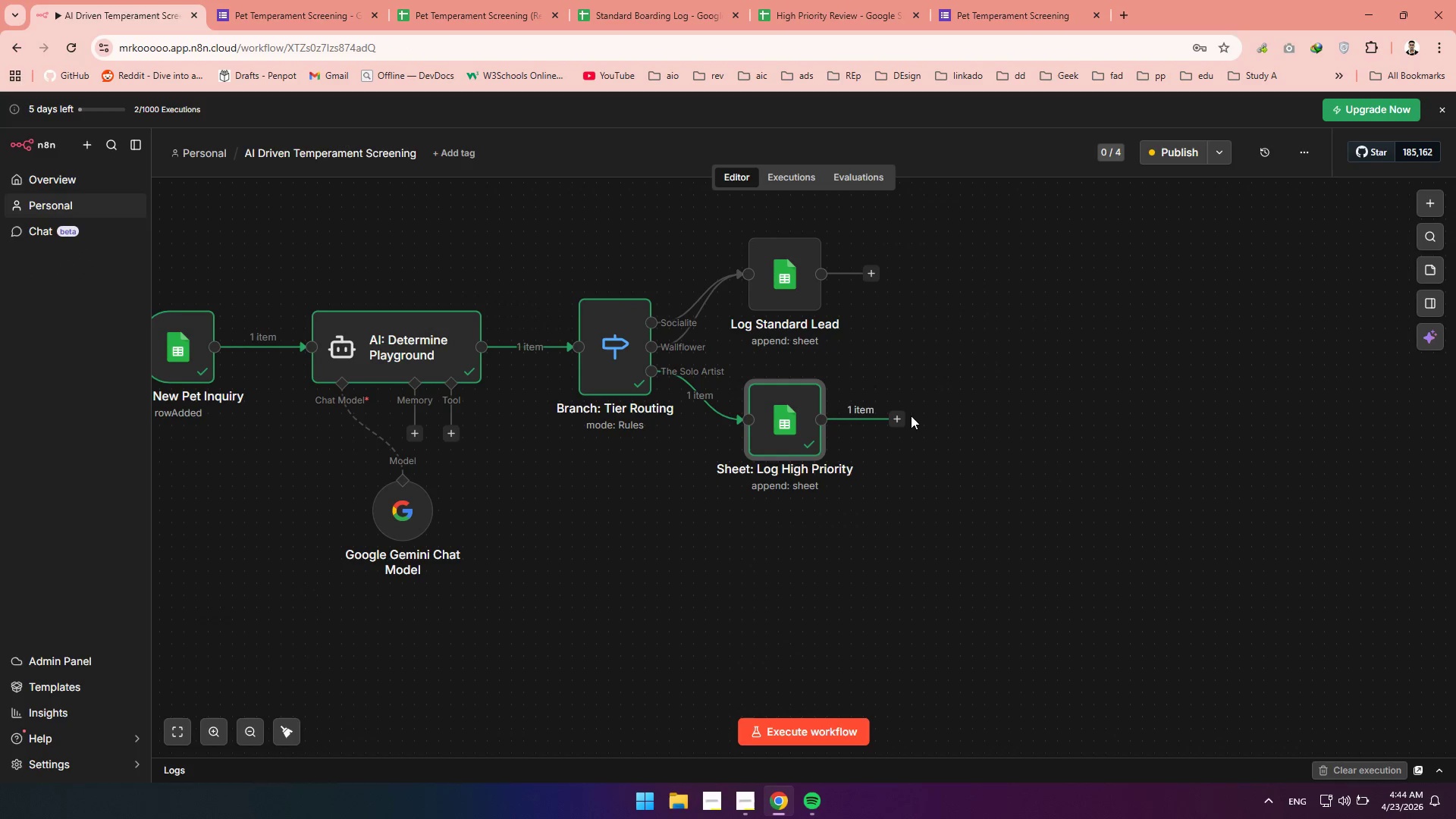 
wait(5.38)
 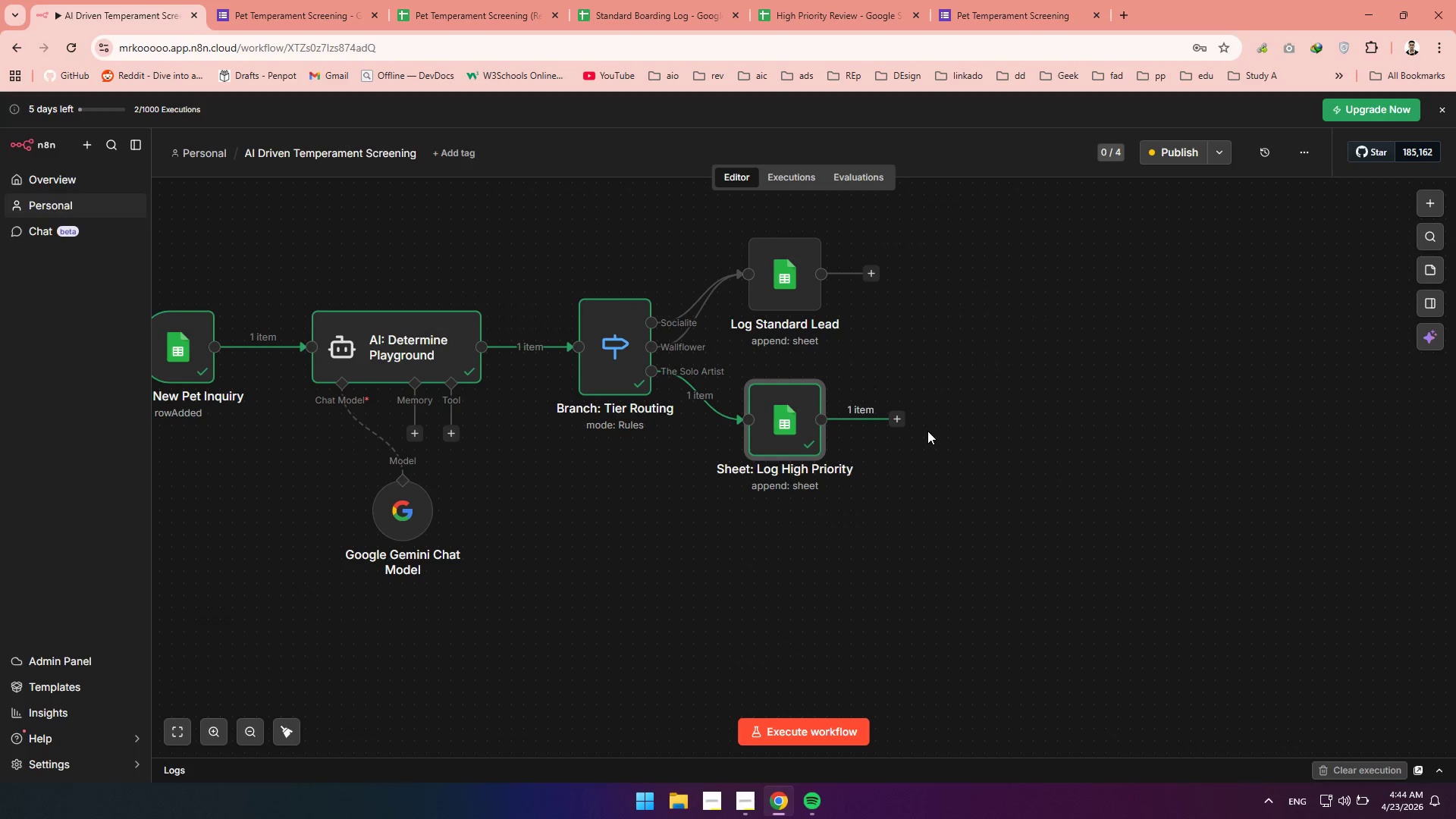 
left_click([901, 417])
 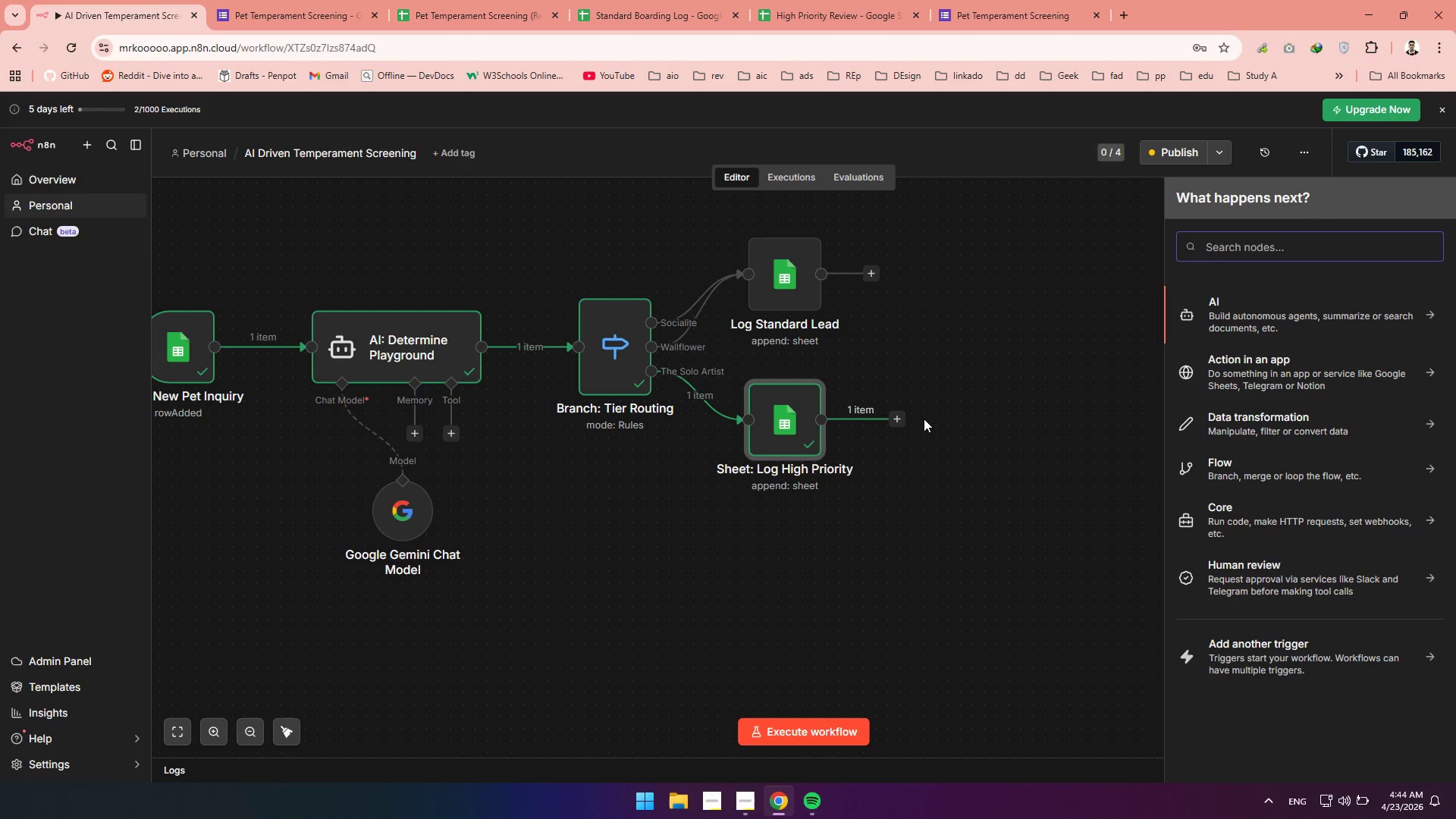 
type(slack)
 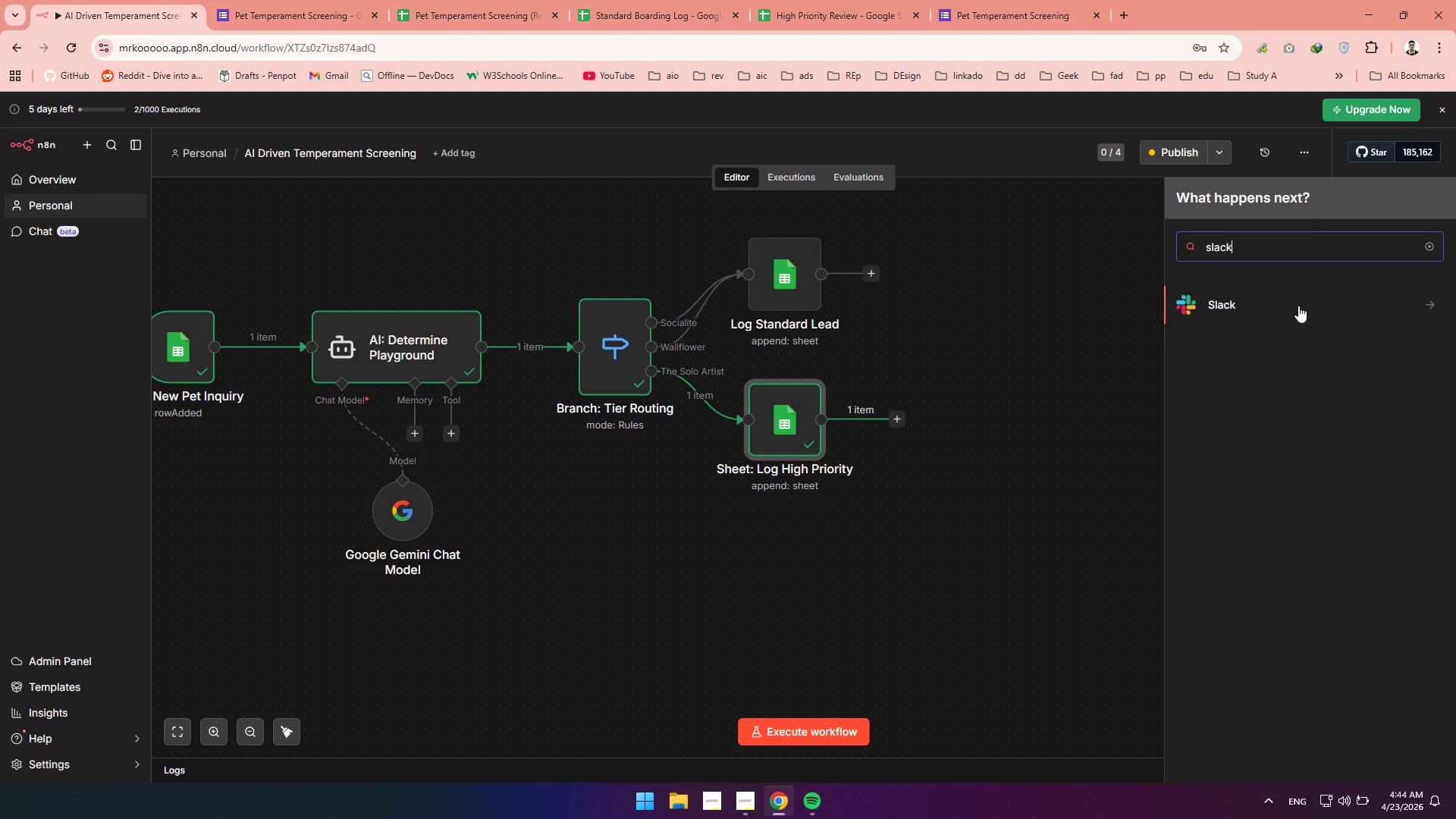 
left_click([1212, 309])
 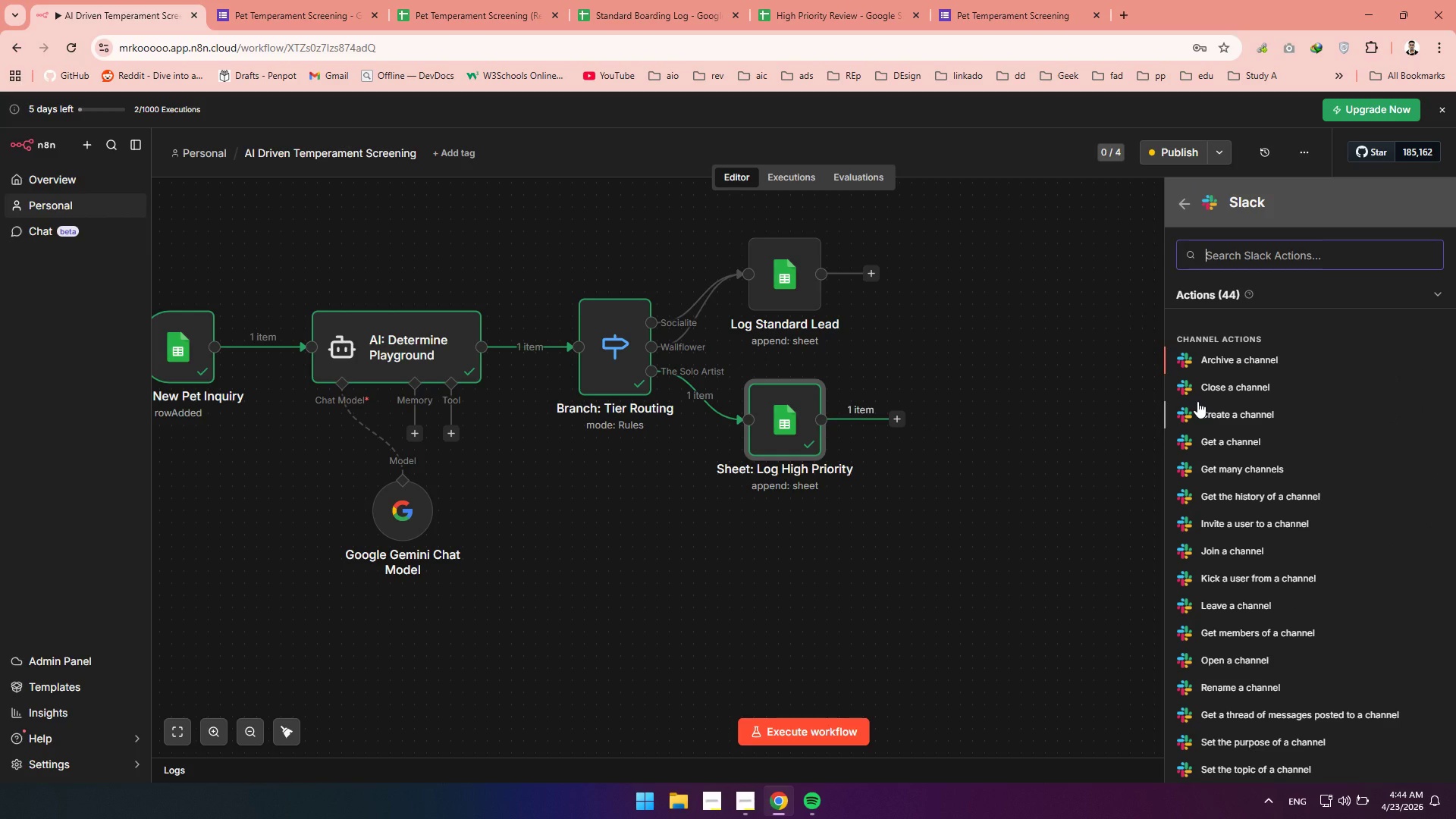 
type(sen)
 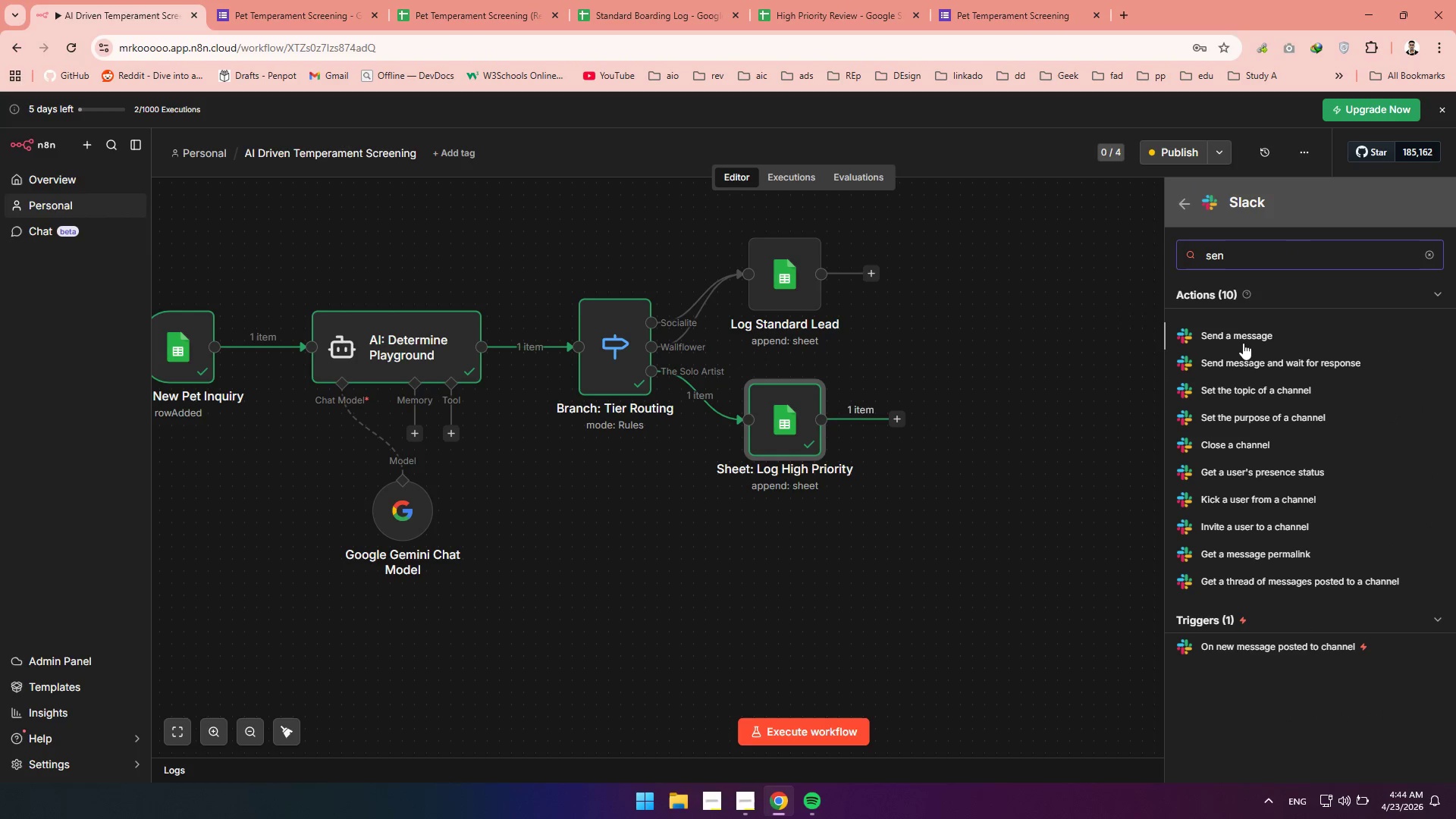 
left_click([1238, 337])
 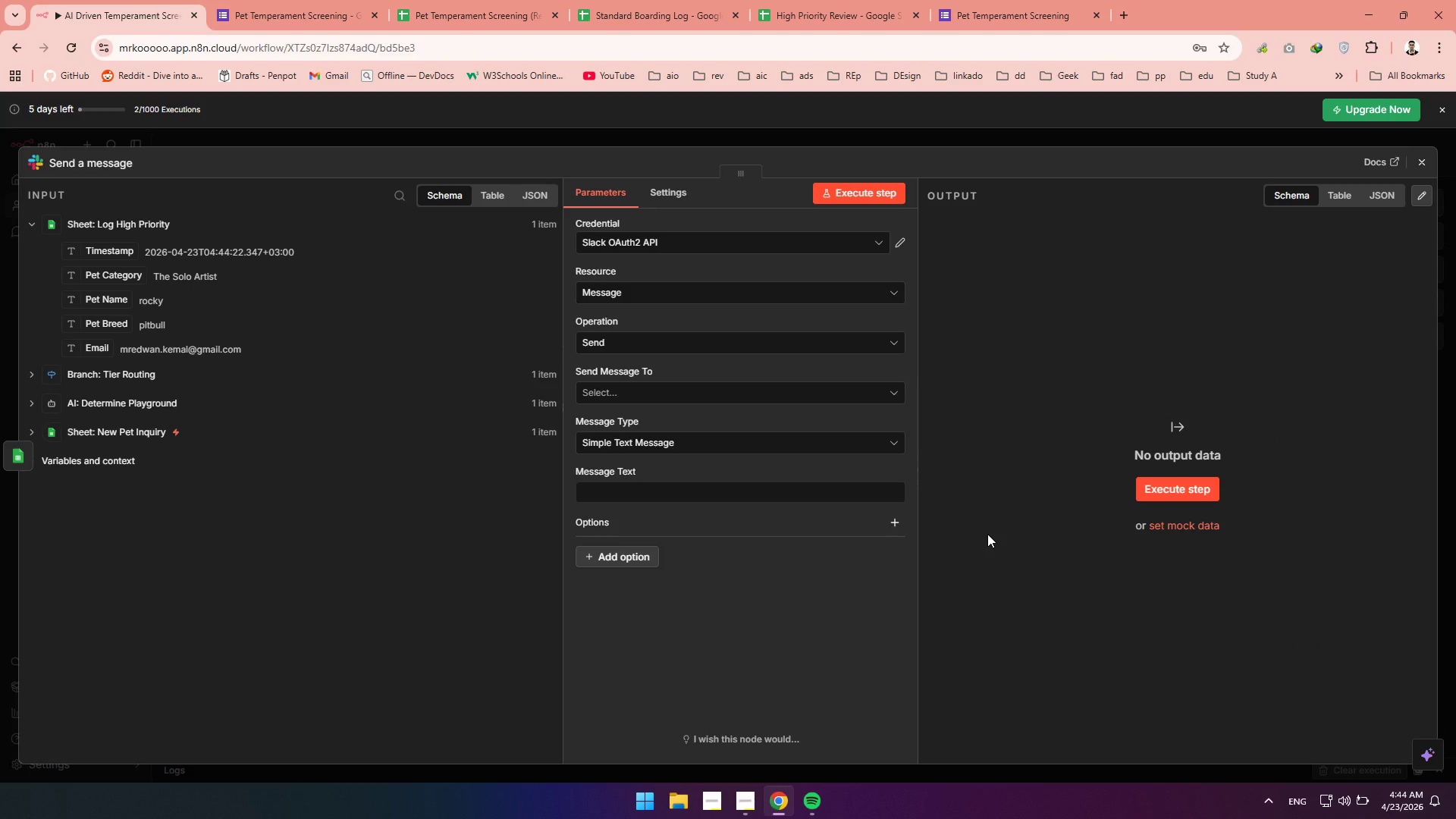 
wait(15.82)
 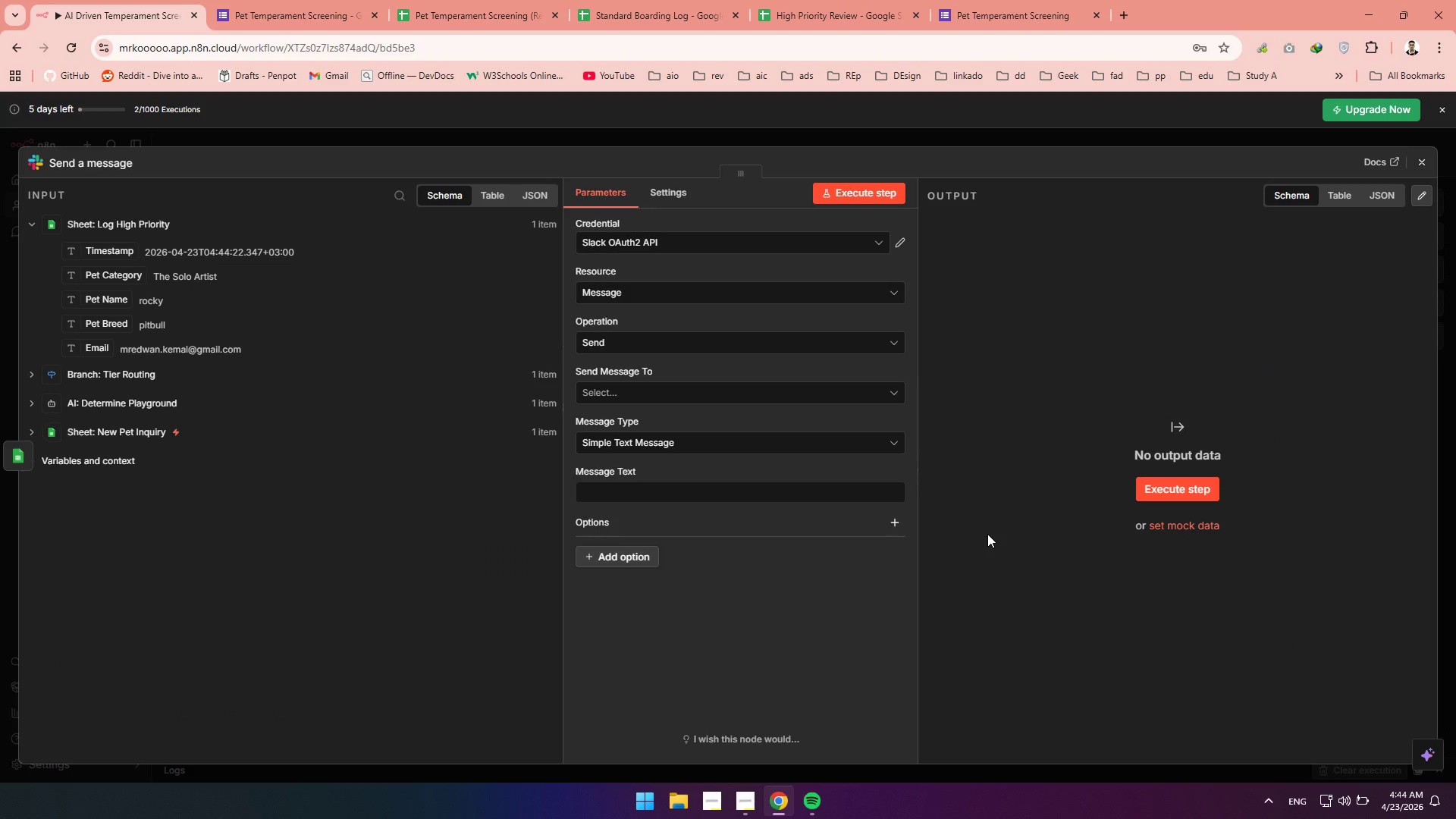 
mouse_move([654, 308])
 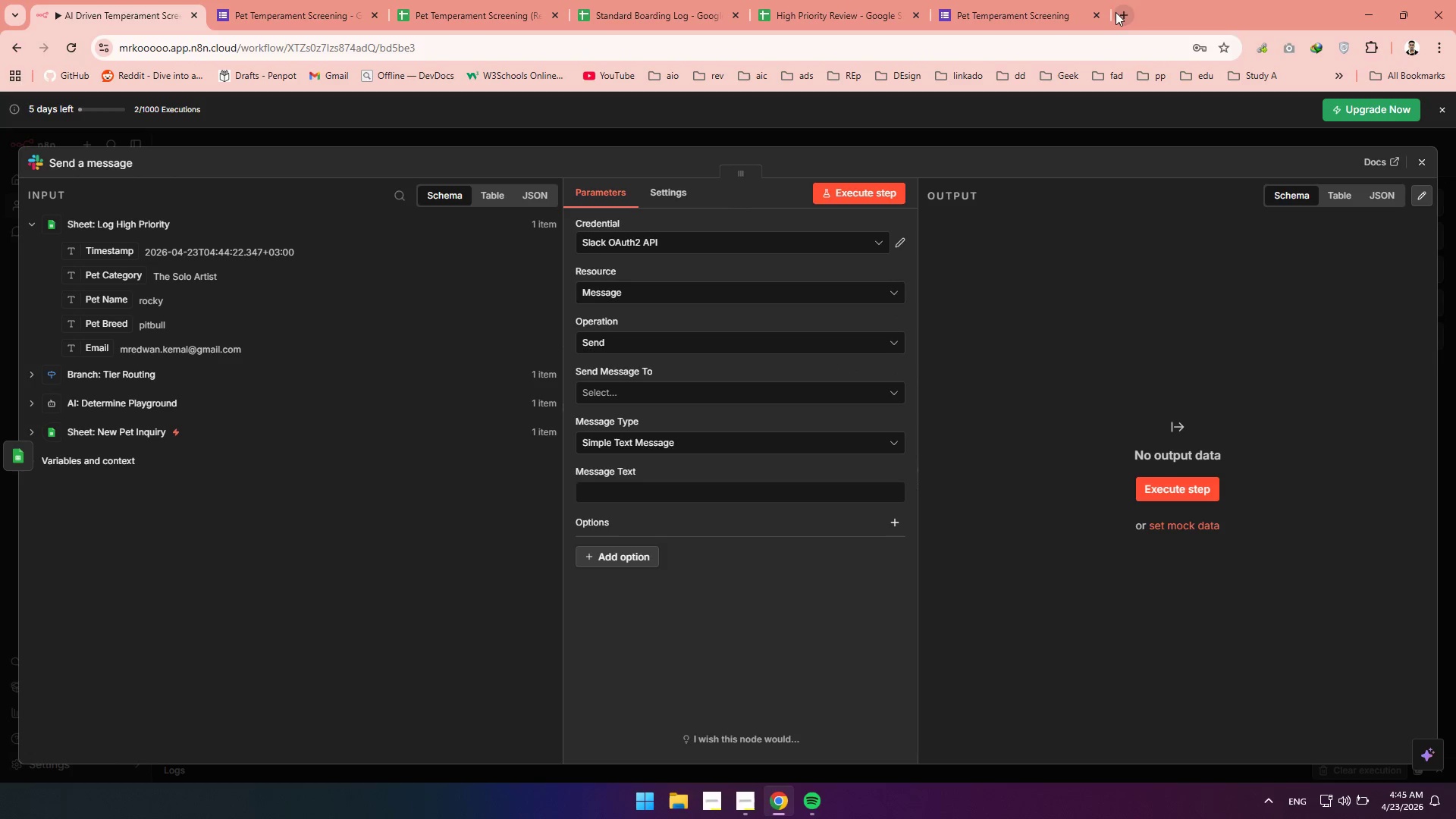 
left_click([1116, 13])
 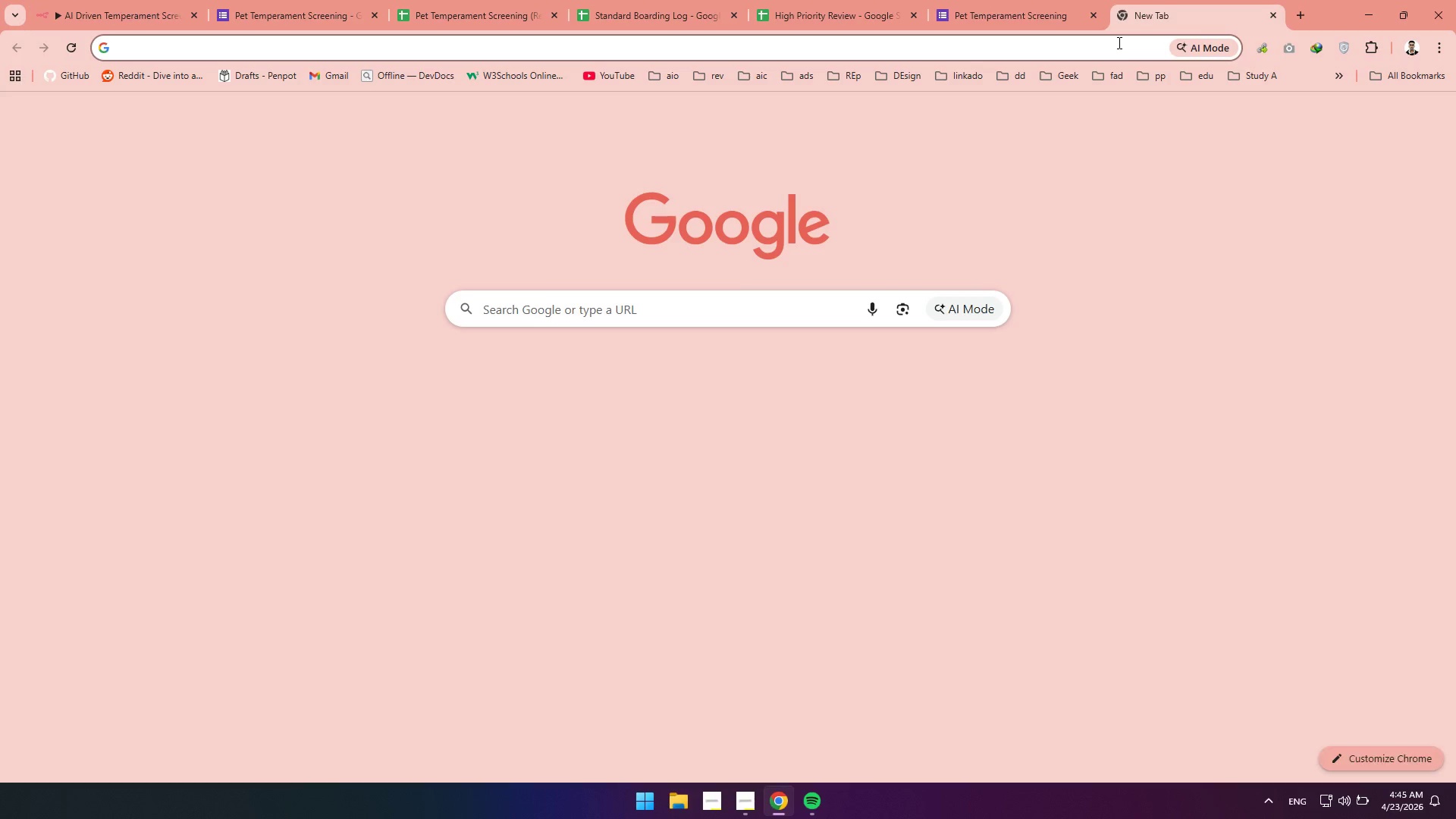 
type(slcack)
 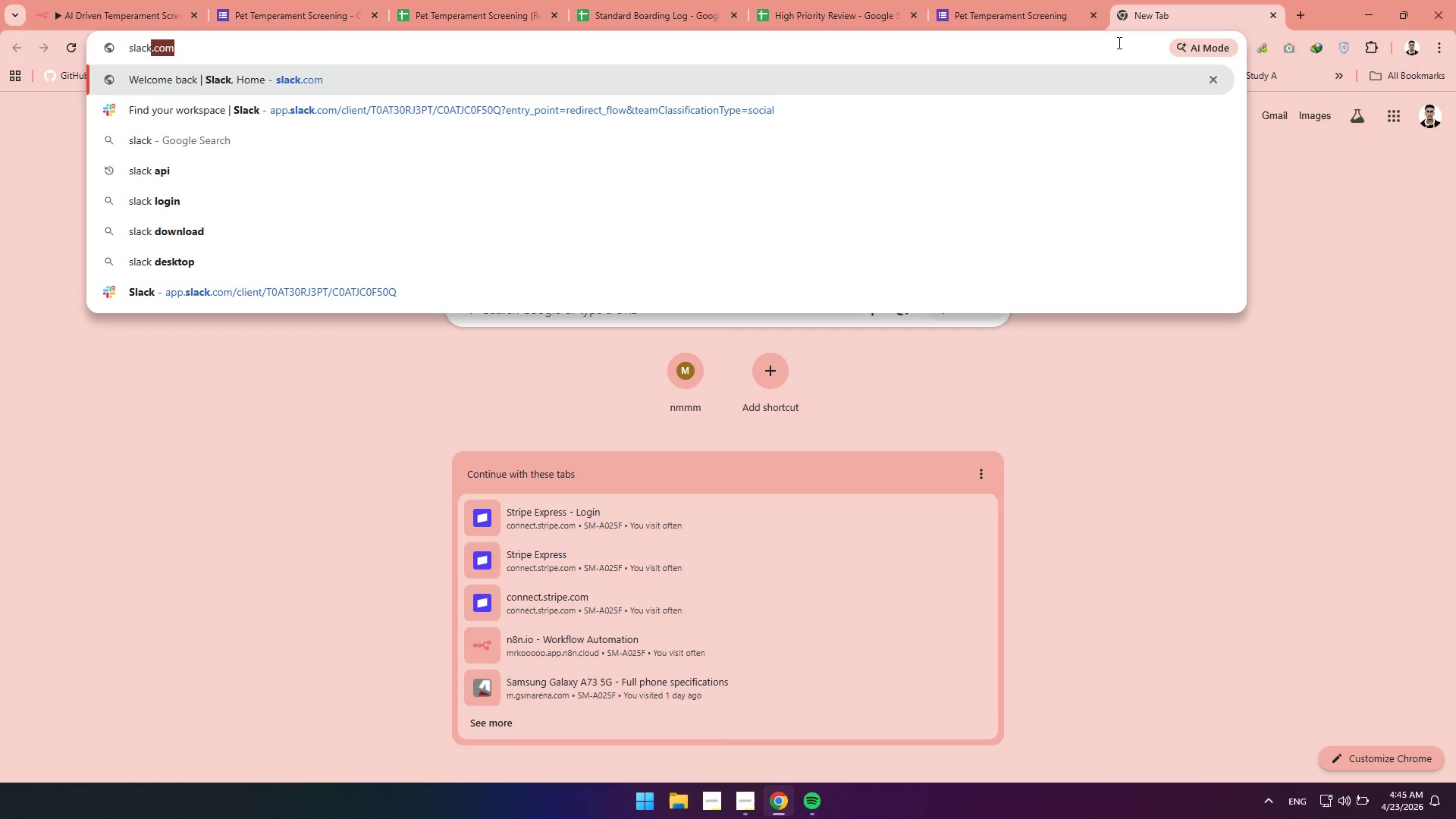 
key(Enter)
 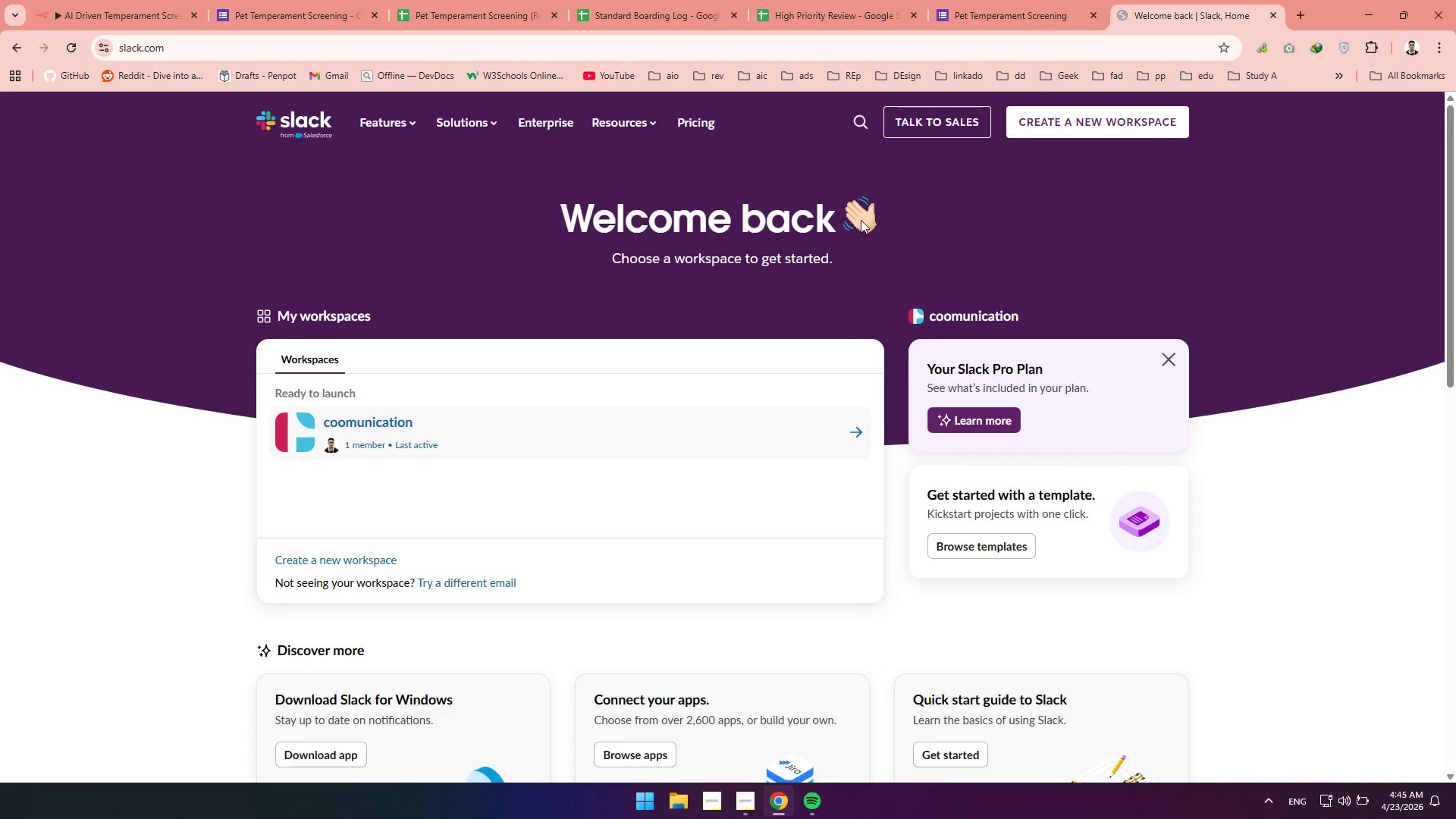 
wait(37.55)
 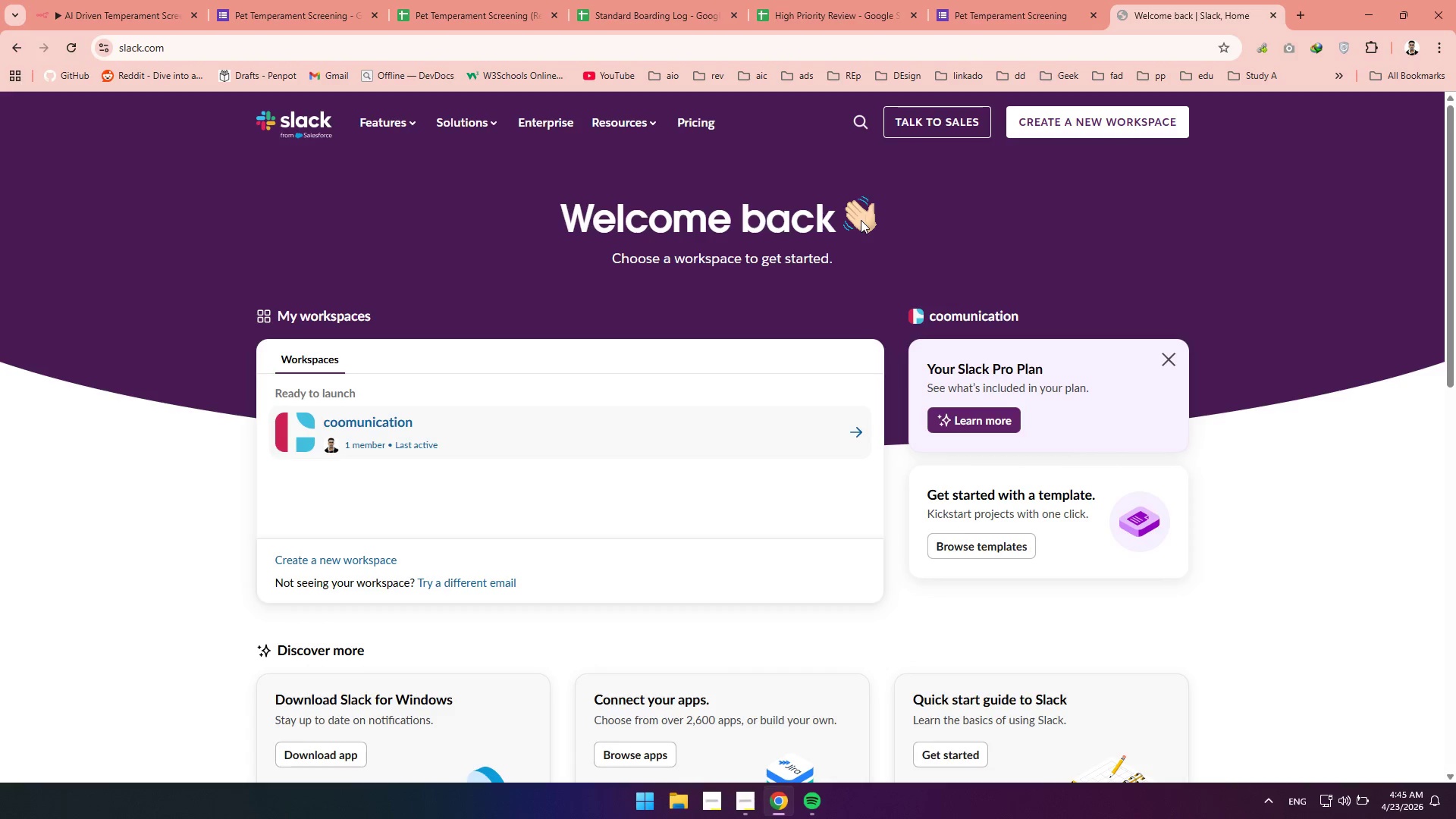 
left_click([400, 441])
 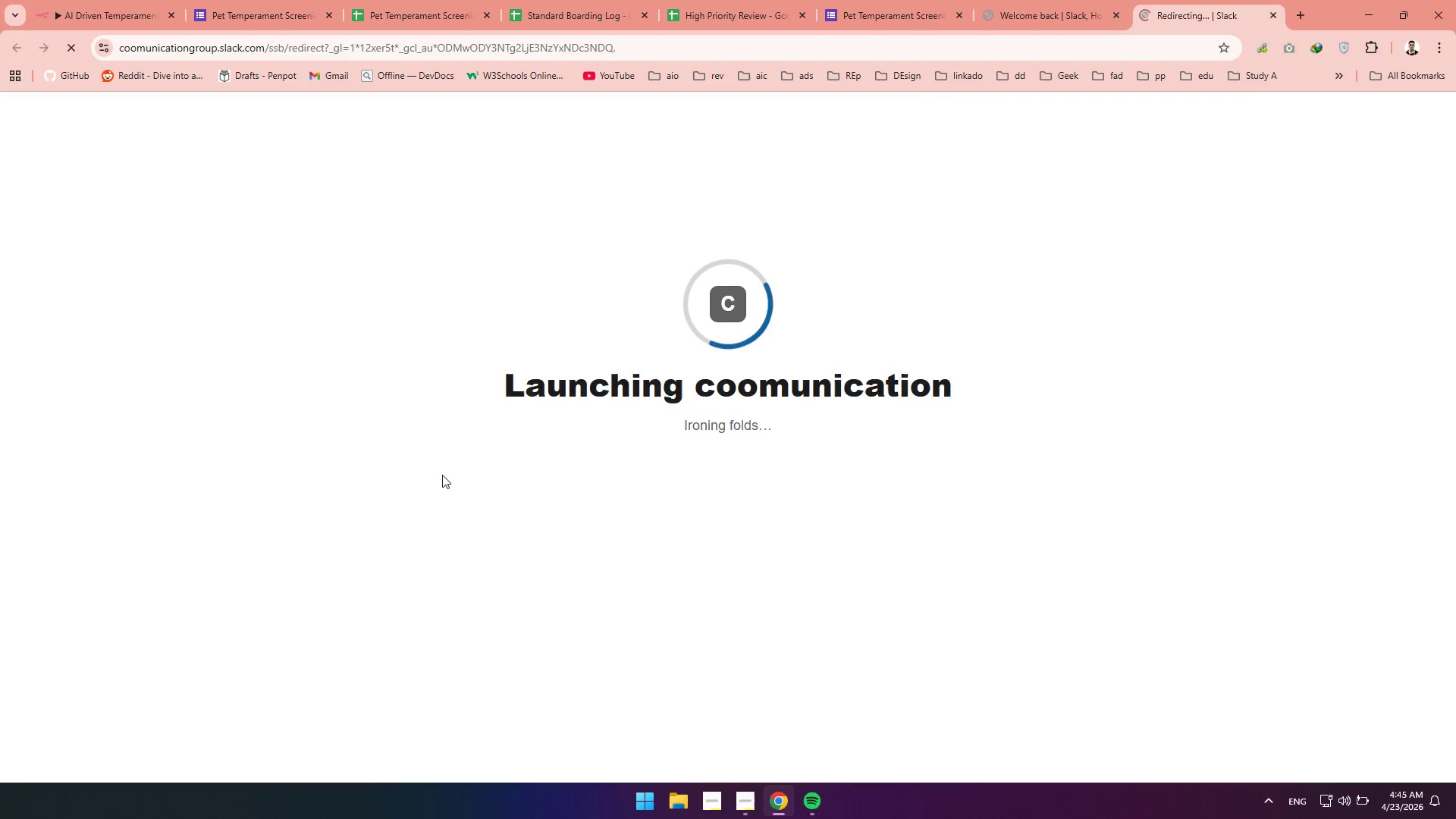 
wait(12.5)
 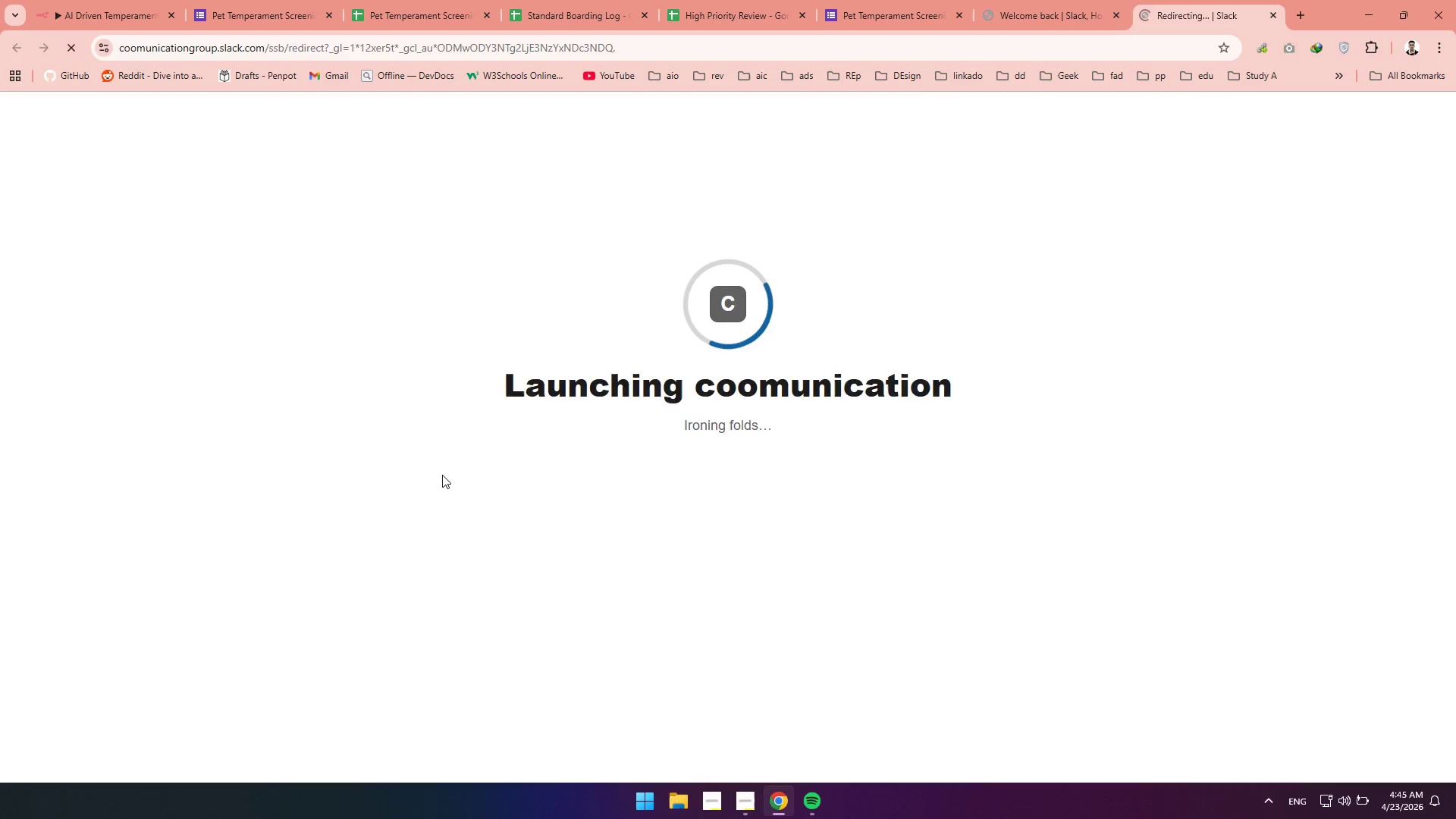 
left_click([761, 808])